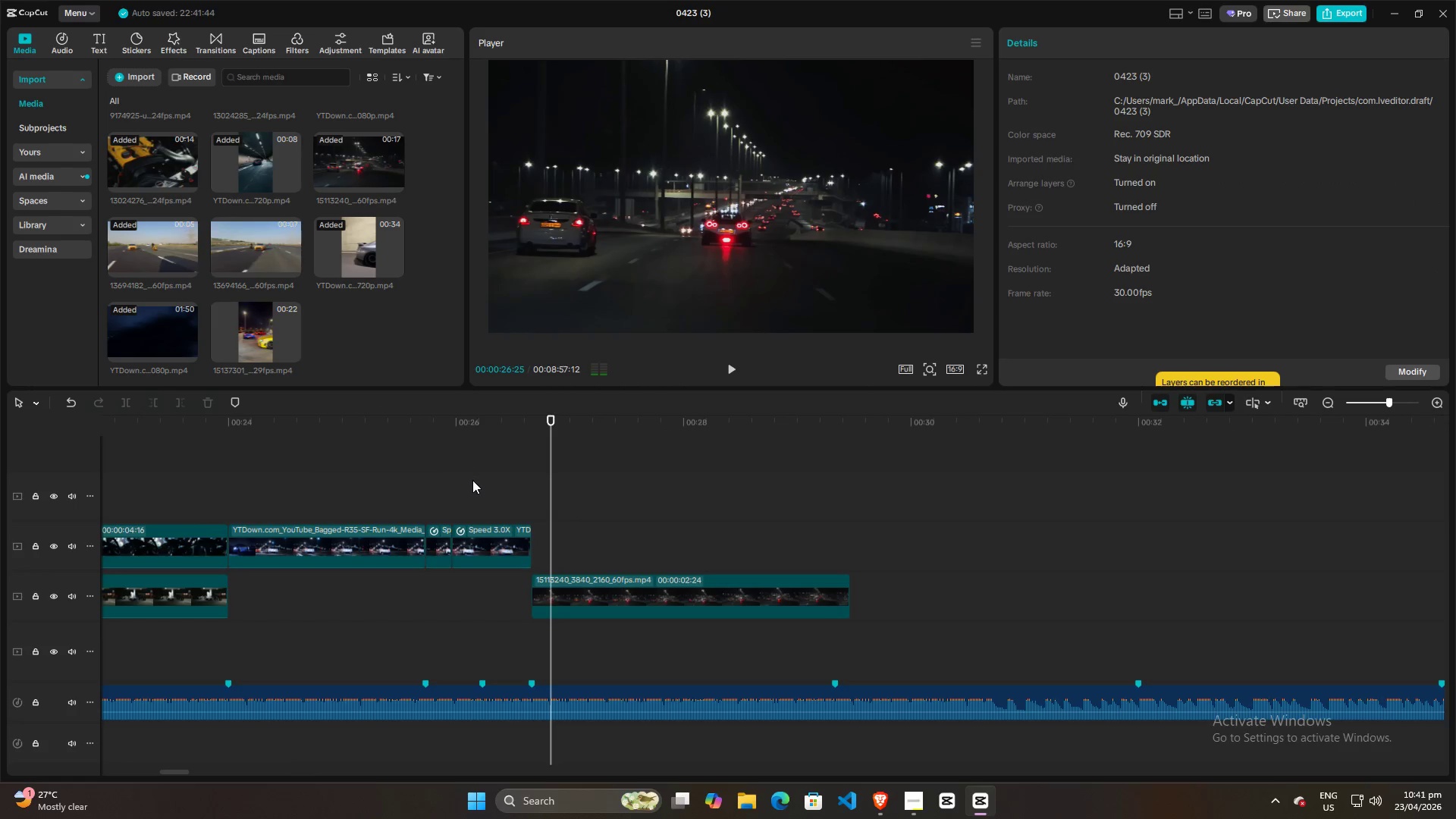 
left_click([472, 480])
 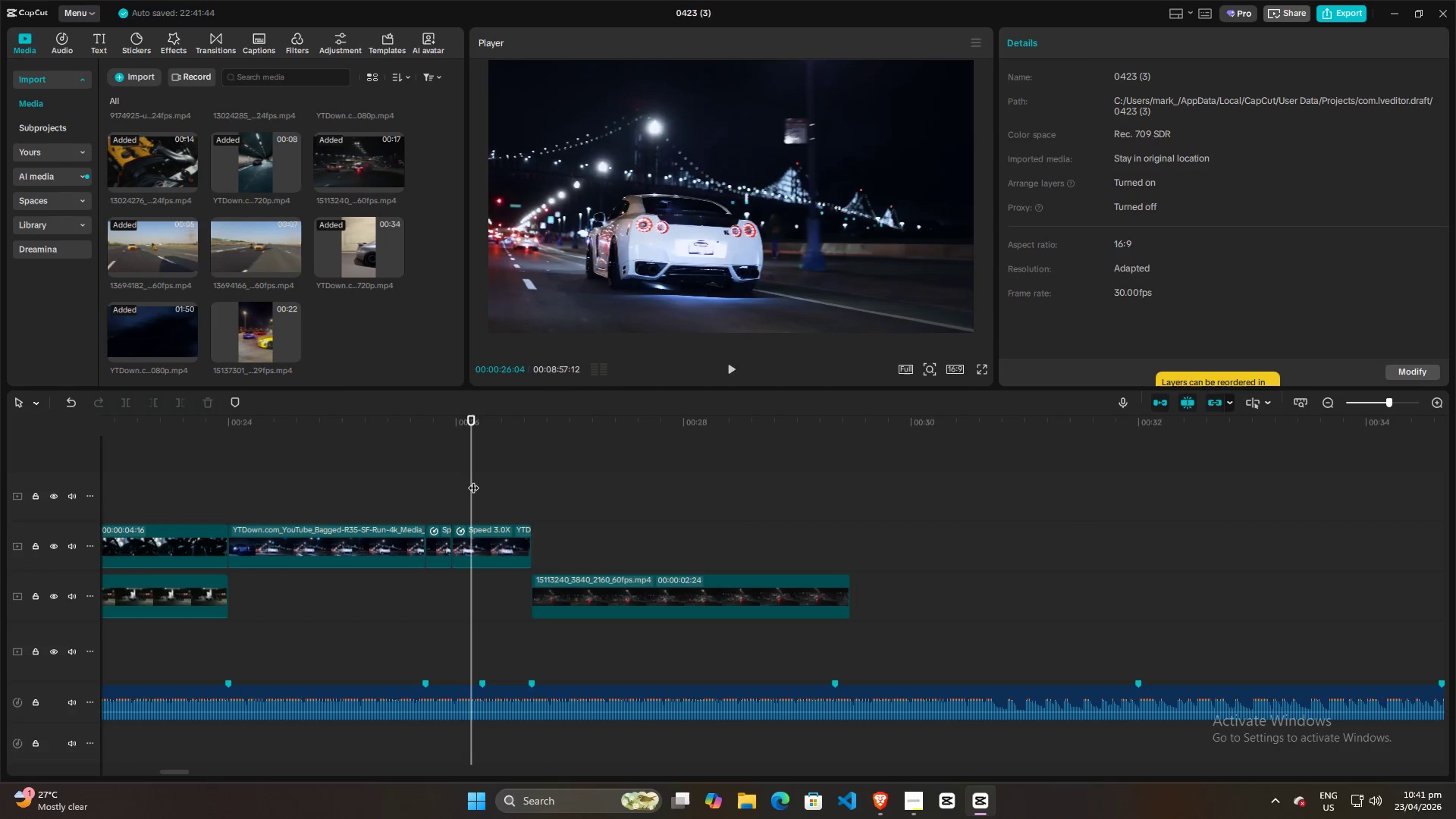 
key(Space)
 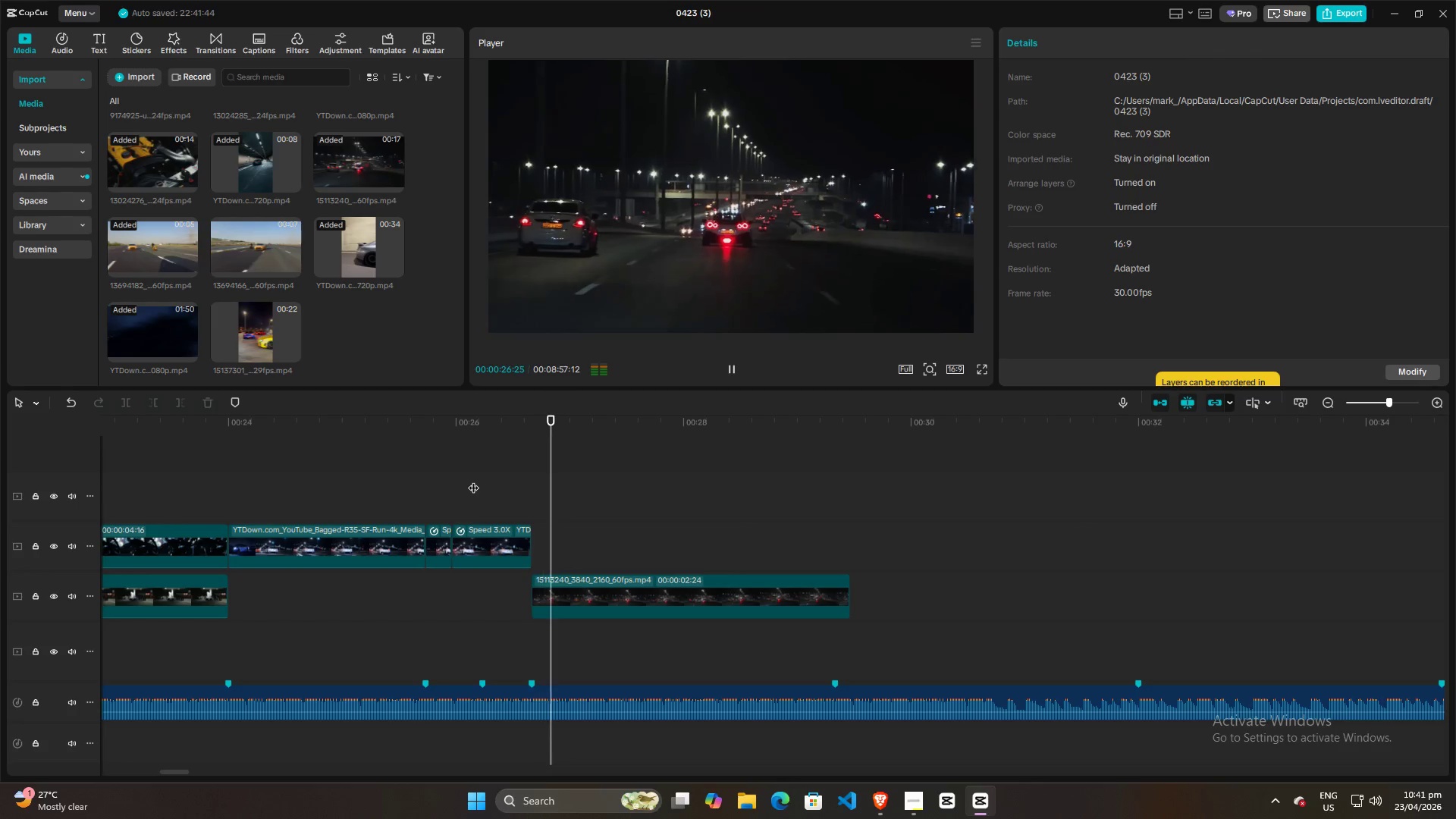 
key(Space)
 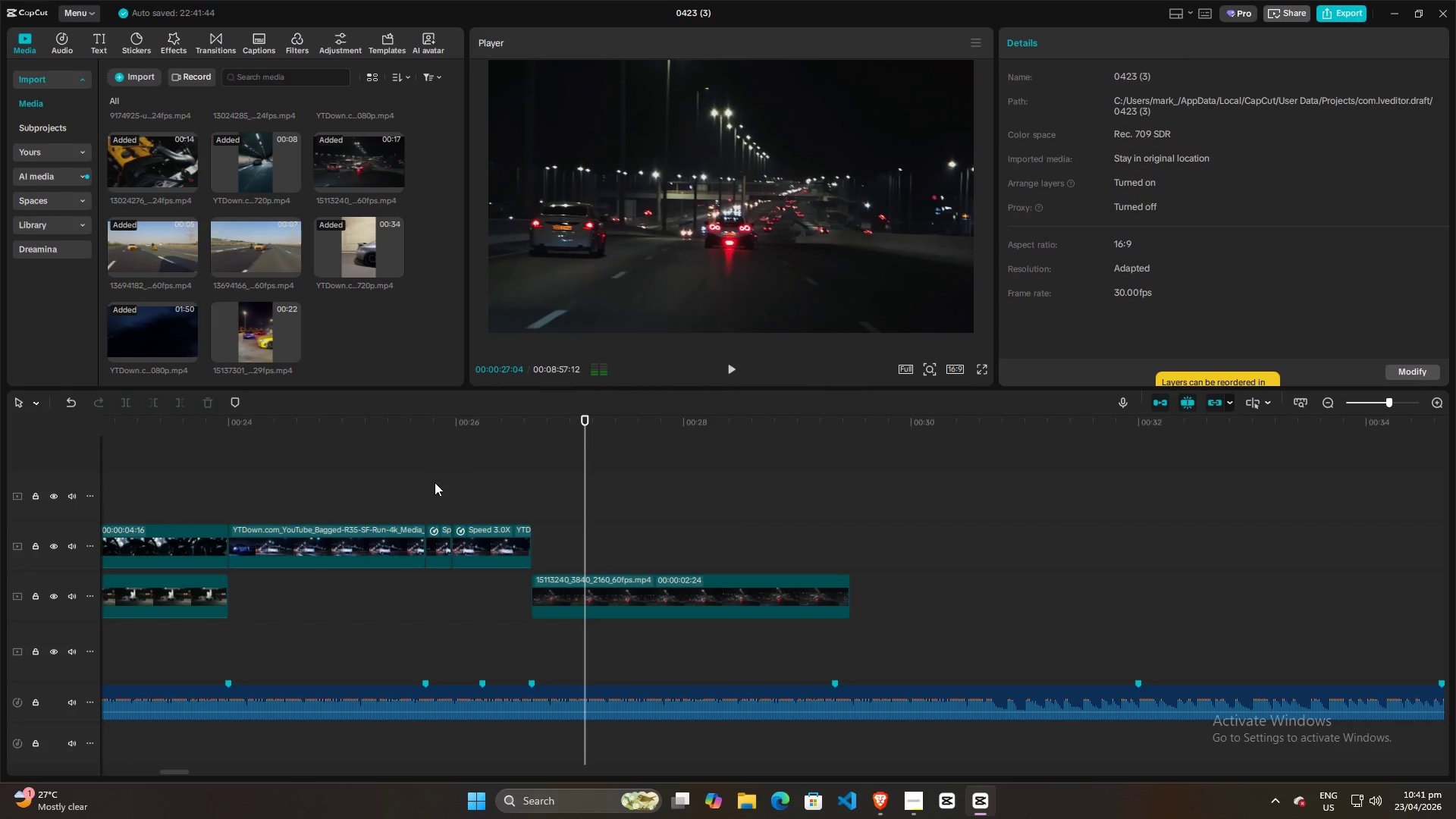 
left_click([435, 482])
 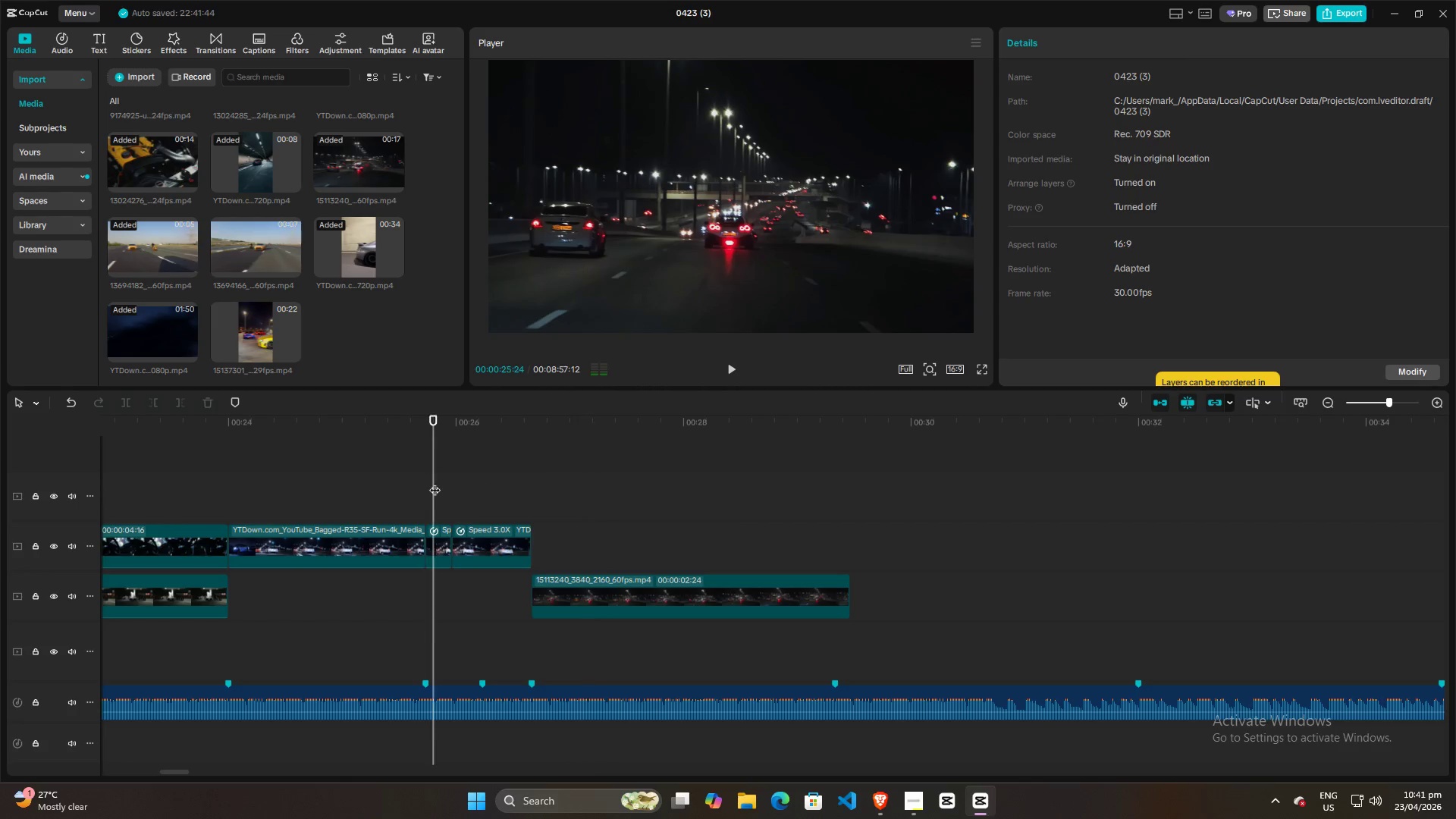 
key(Space)
 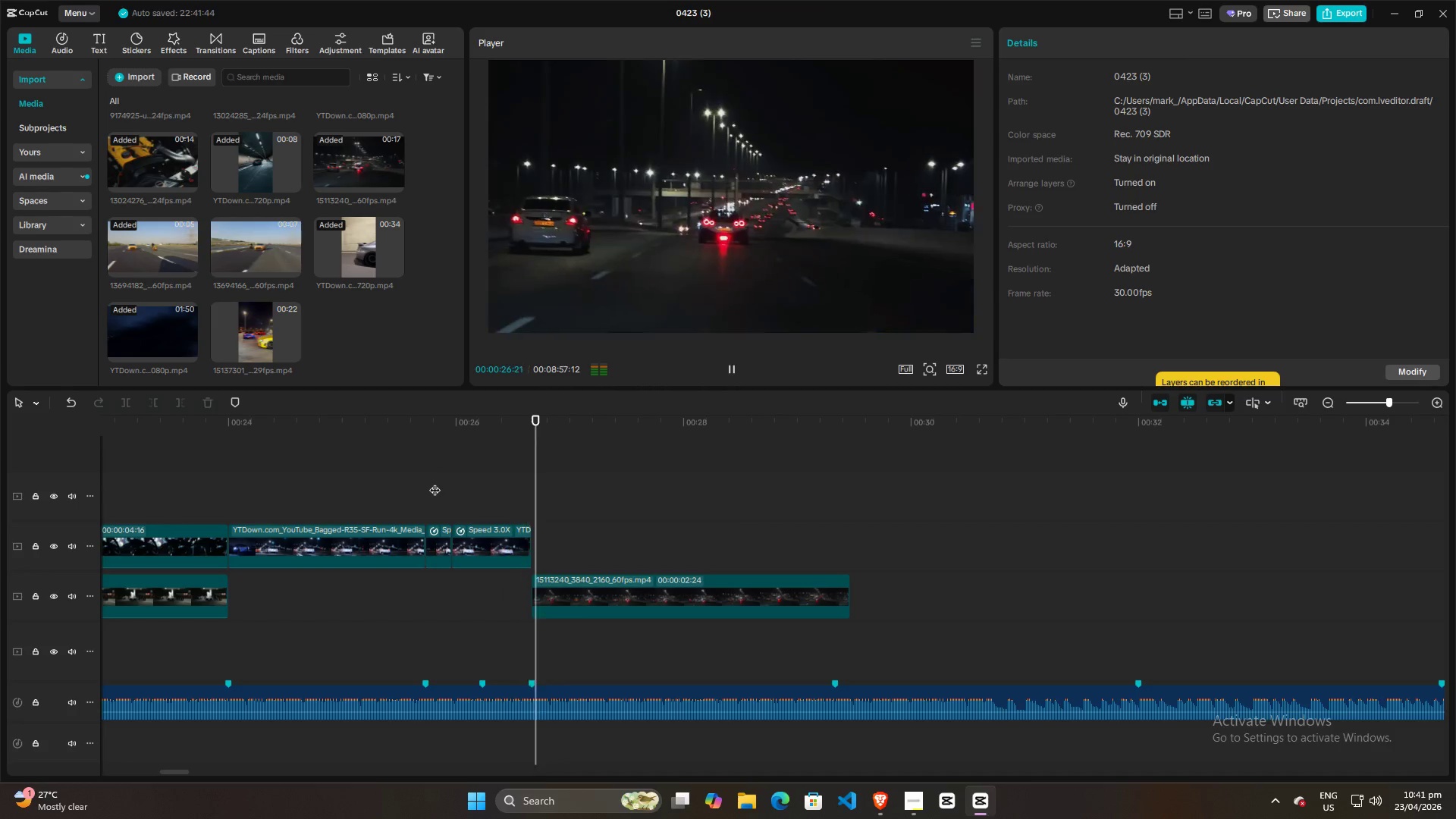 
key(Space)
 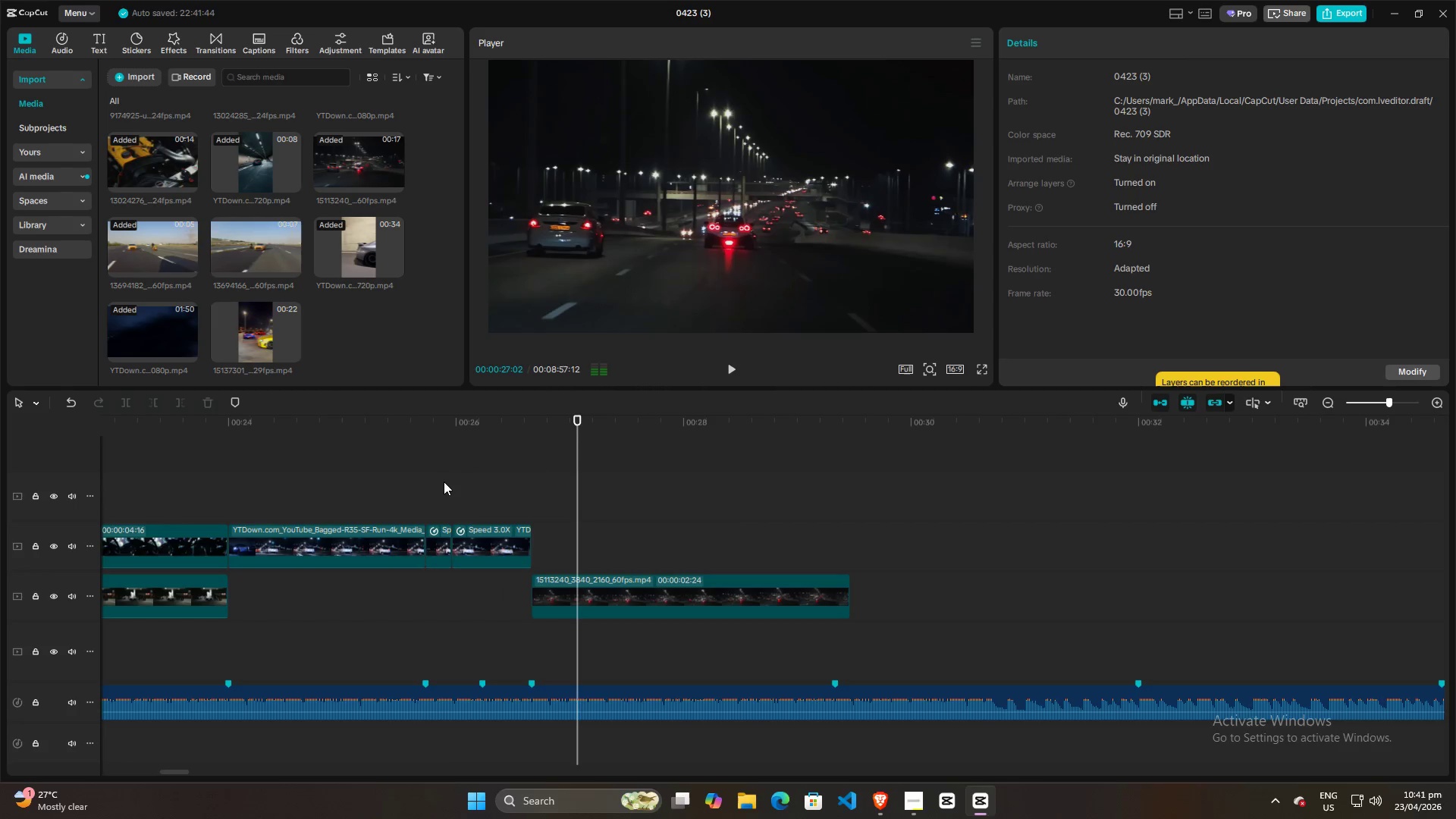 
left_click([444, 482])
 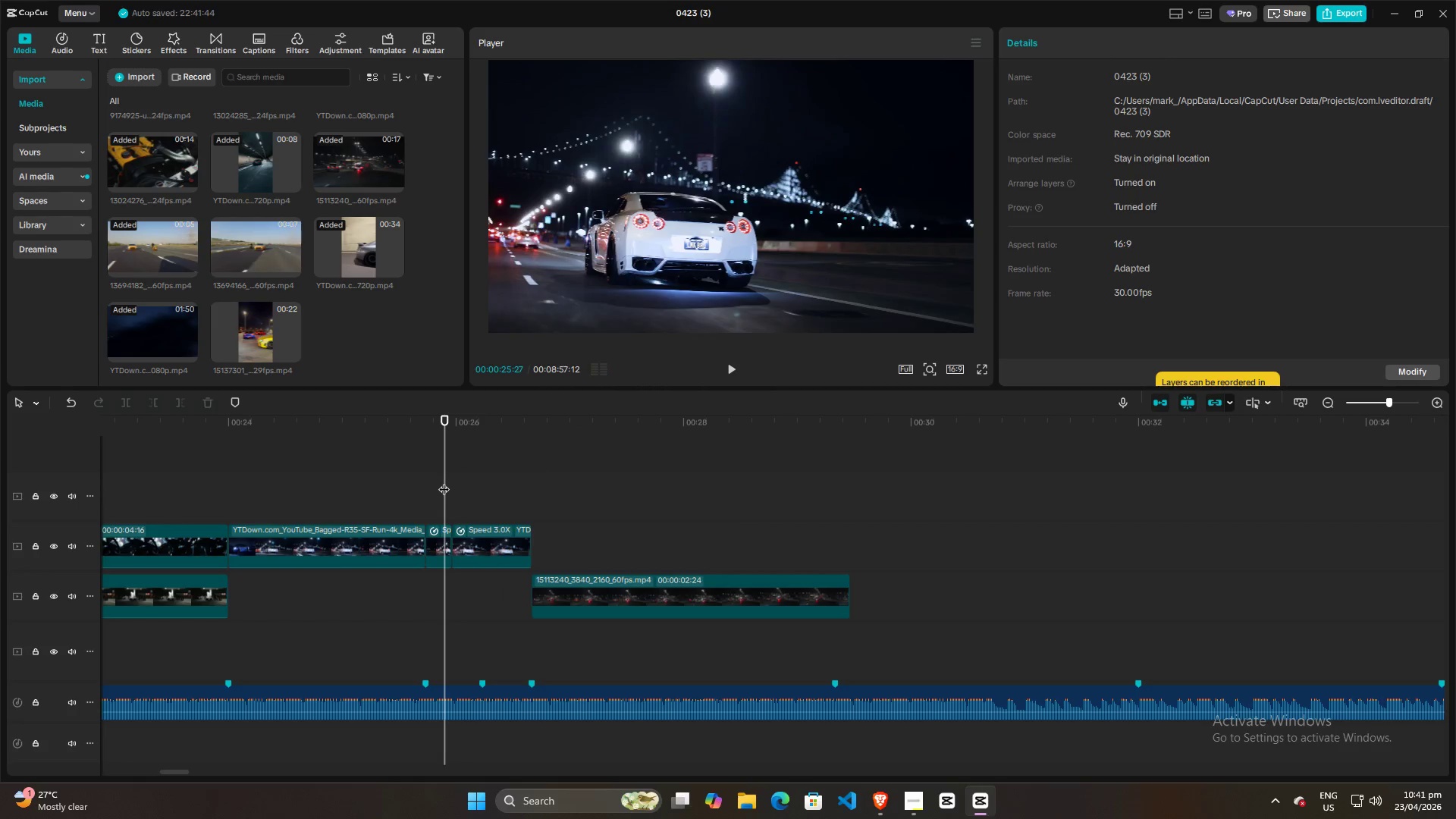 
key(Space)
 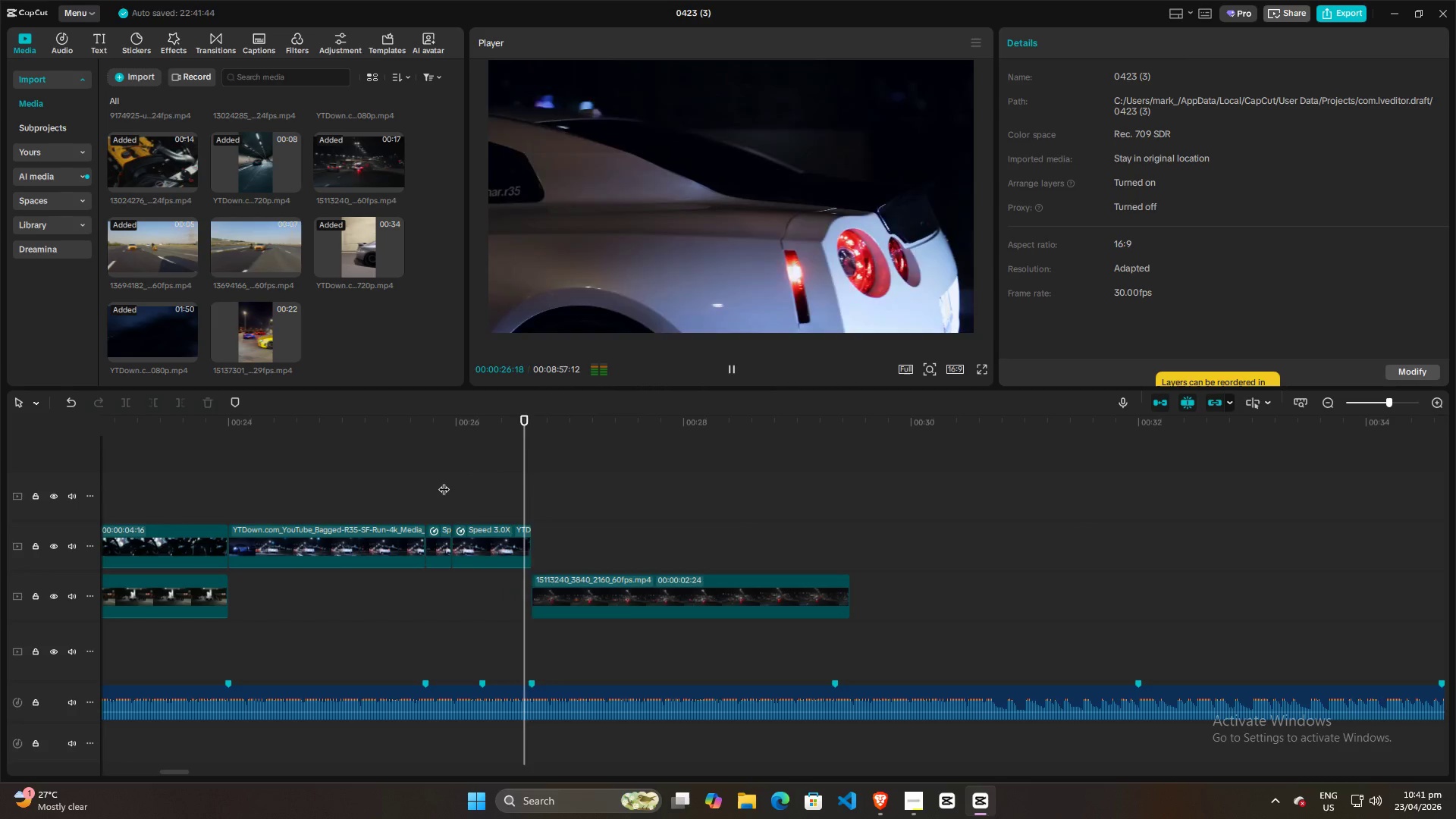 
key(Space)
 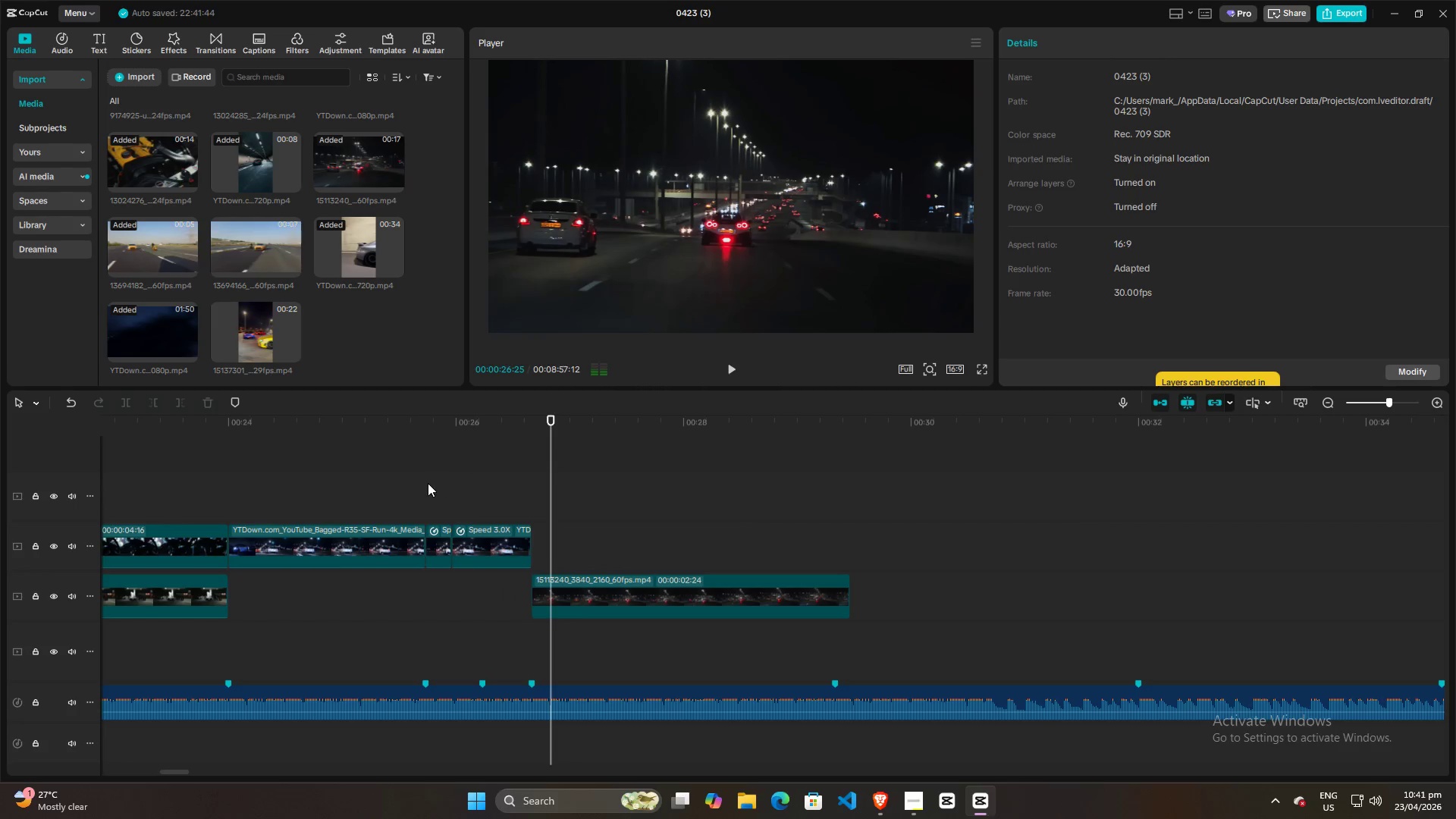 
left_click([413, 483])
 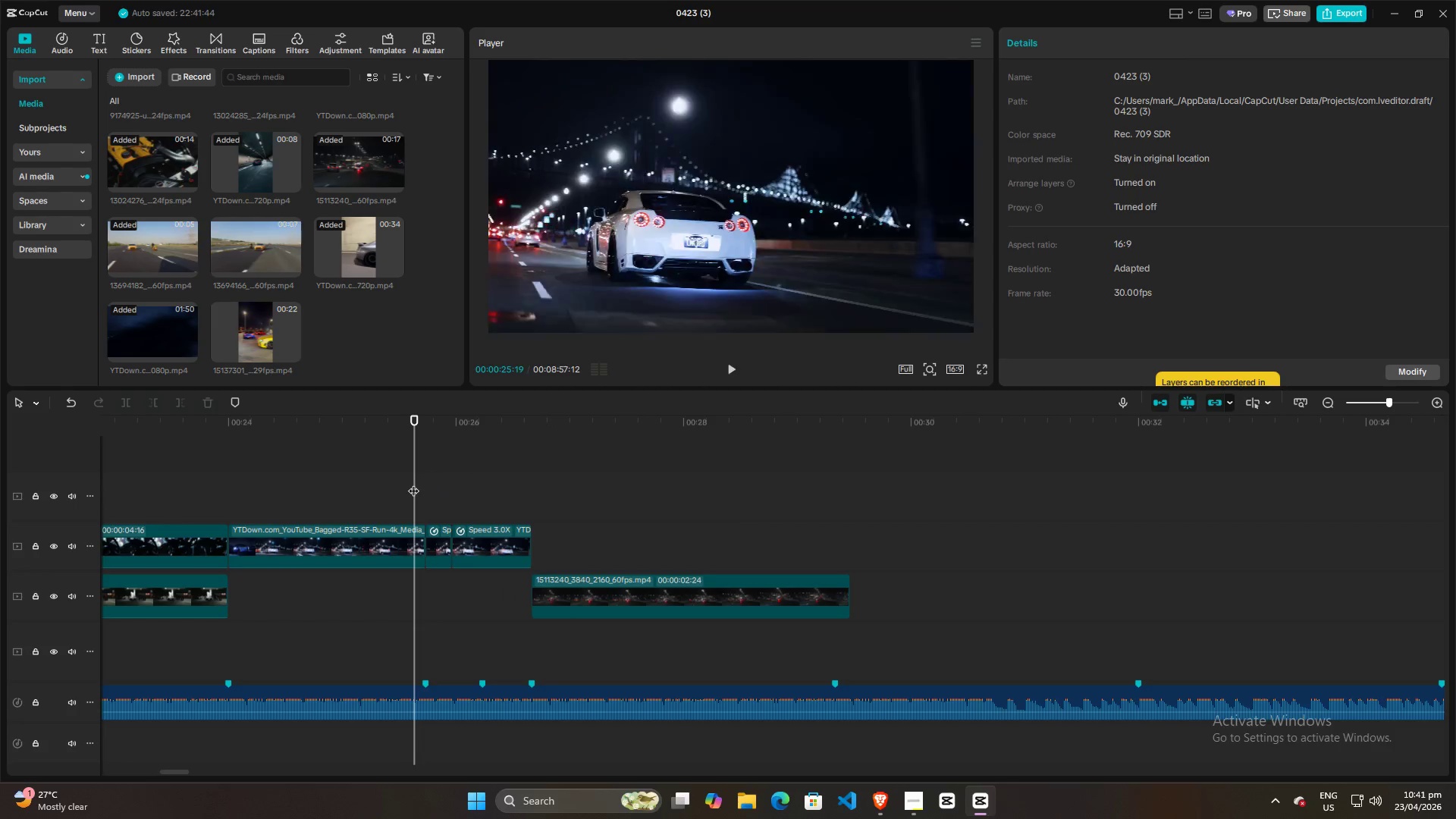 
key(Space)
 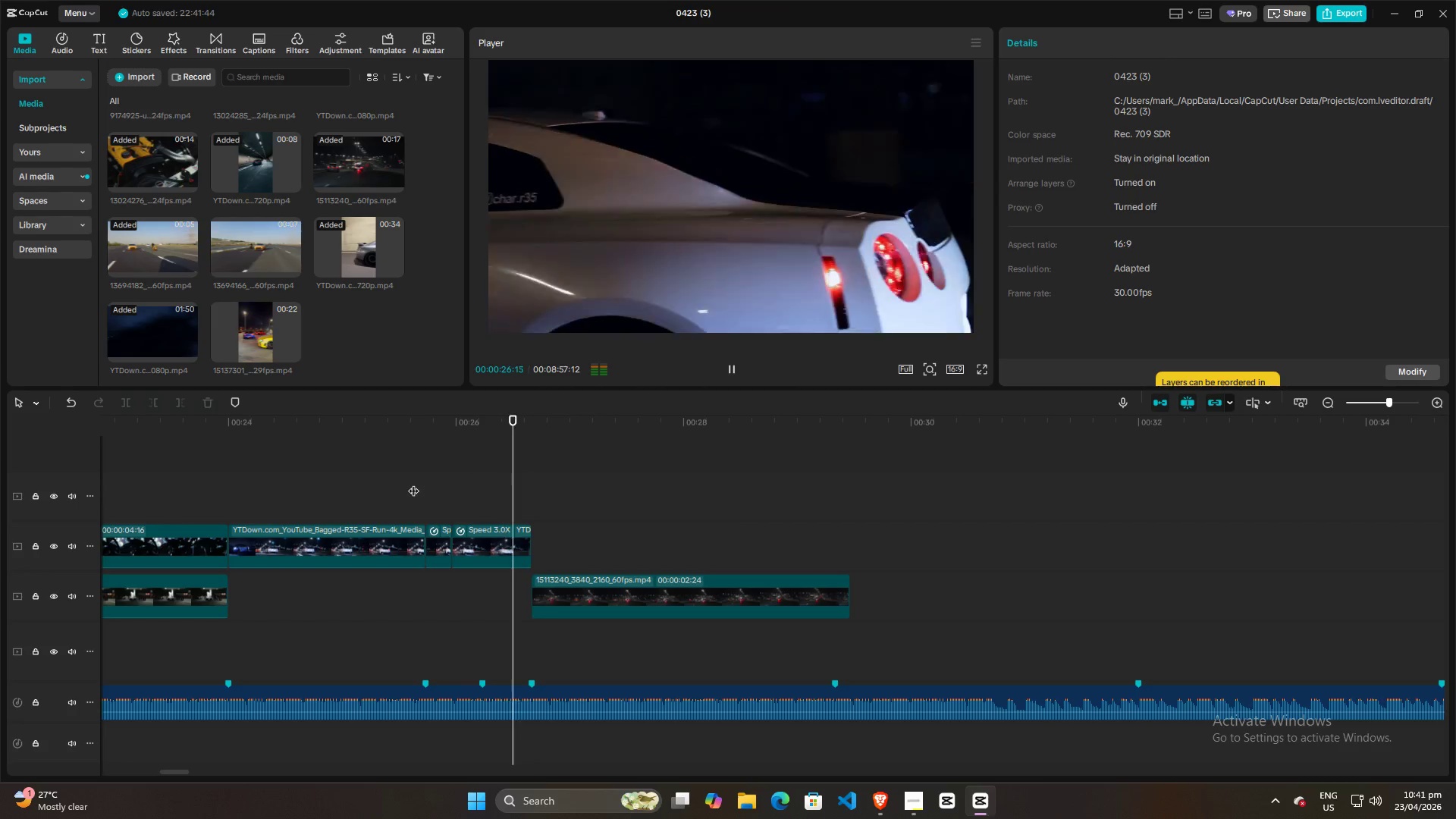 
key(Space)
 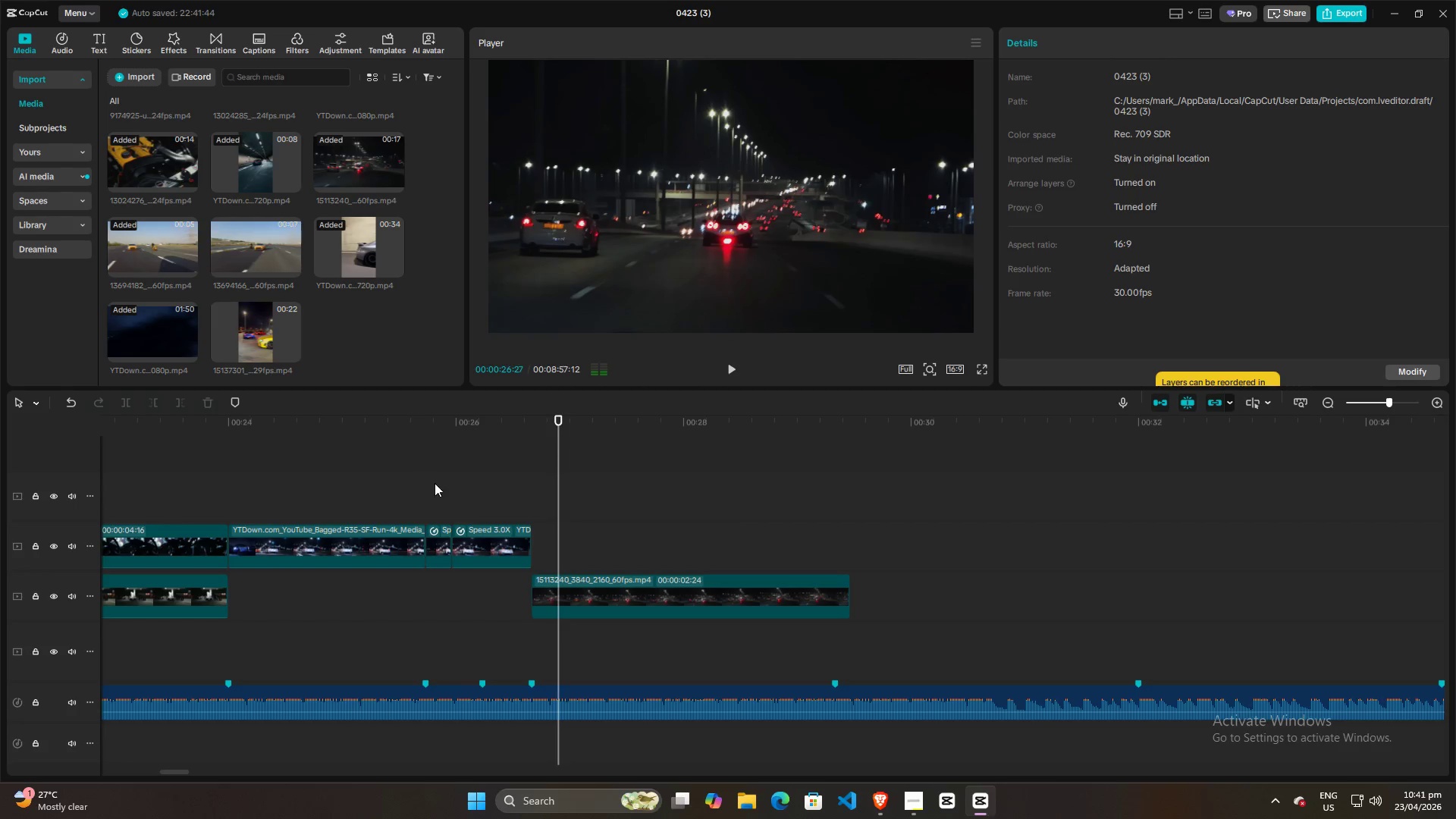 
left_click([445, 483])
 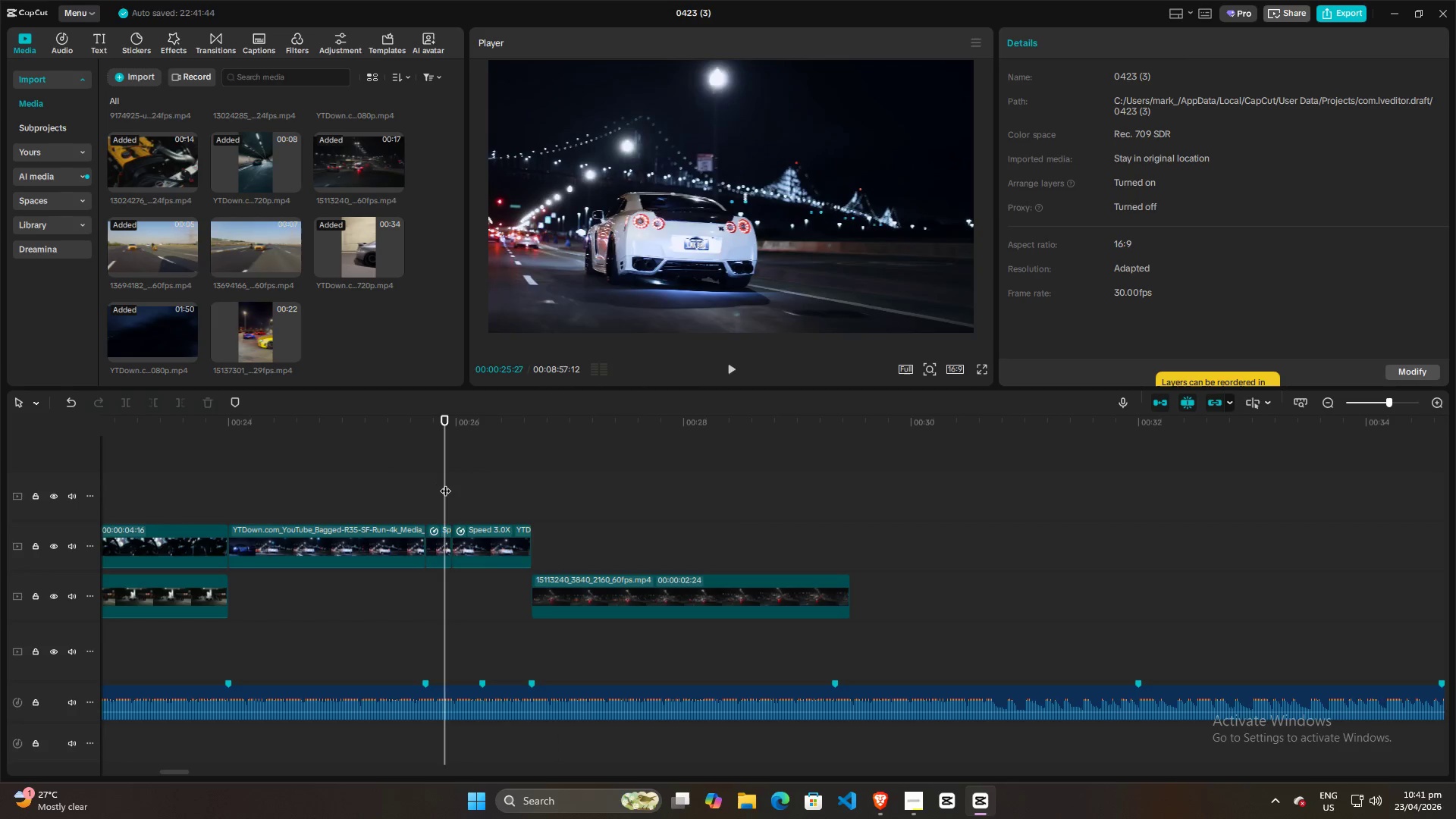 
key(Space)
 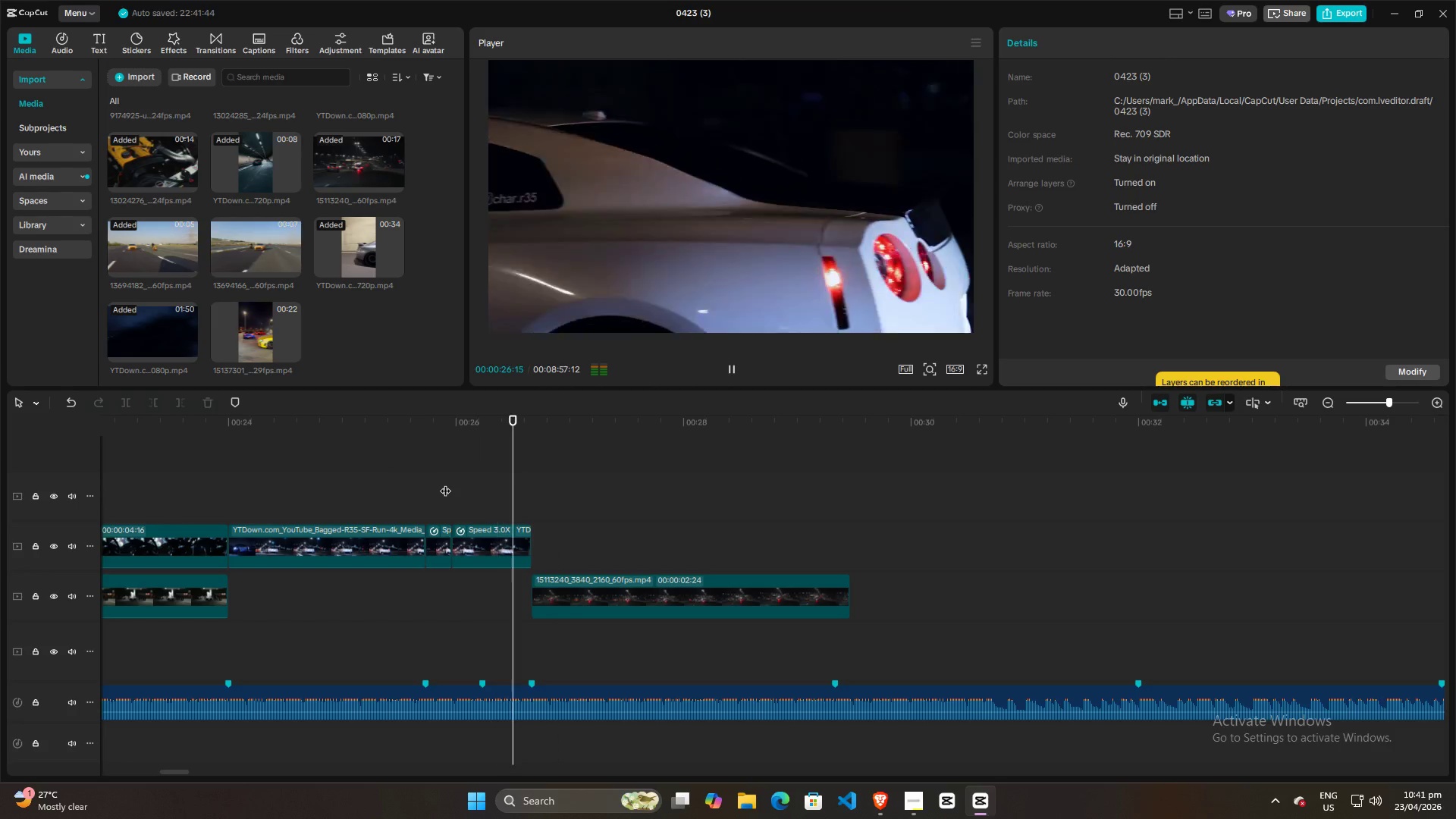 
key(Space)
 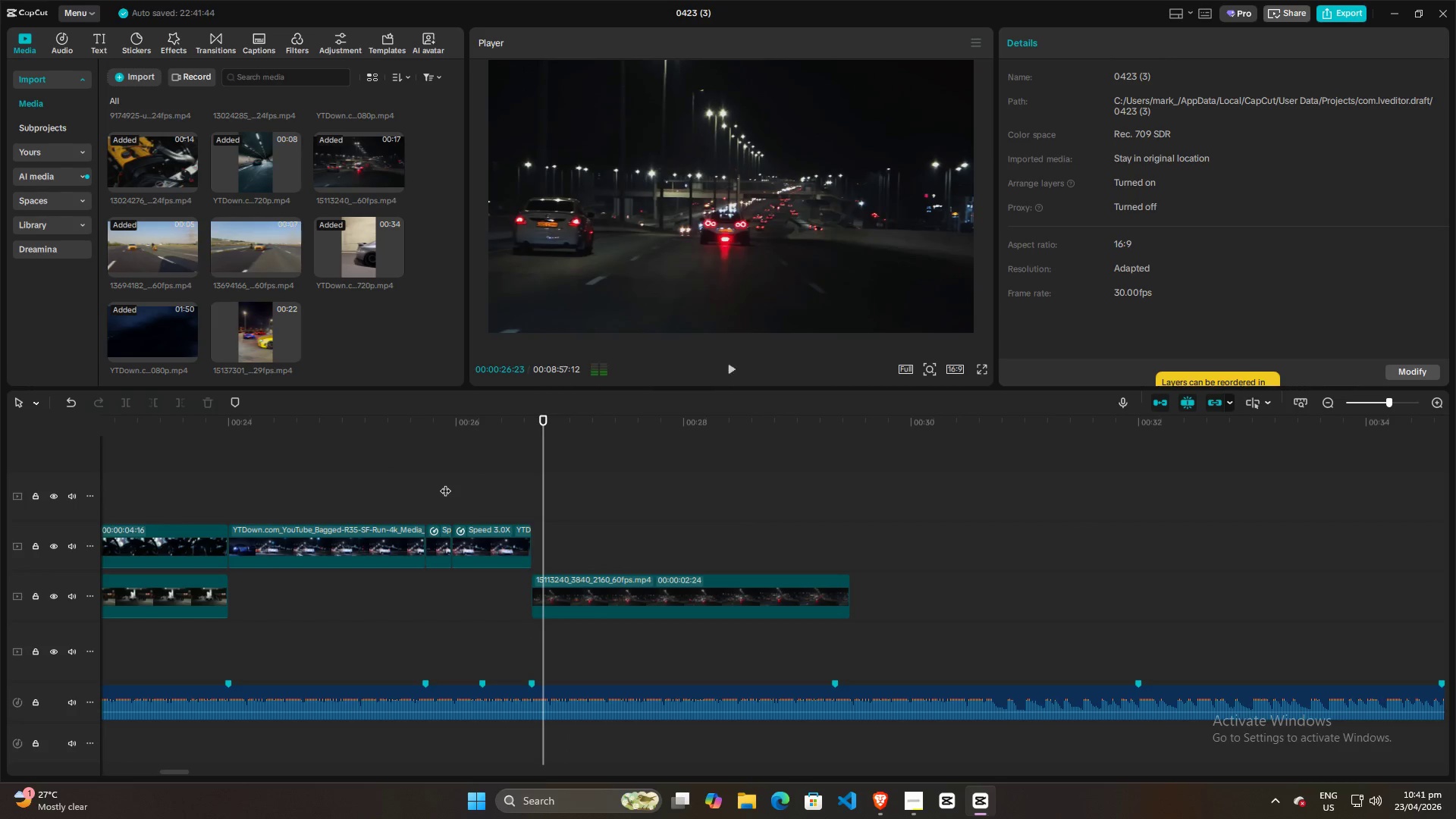 
left_click([445, 483])
 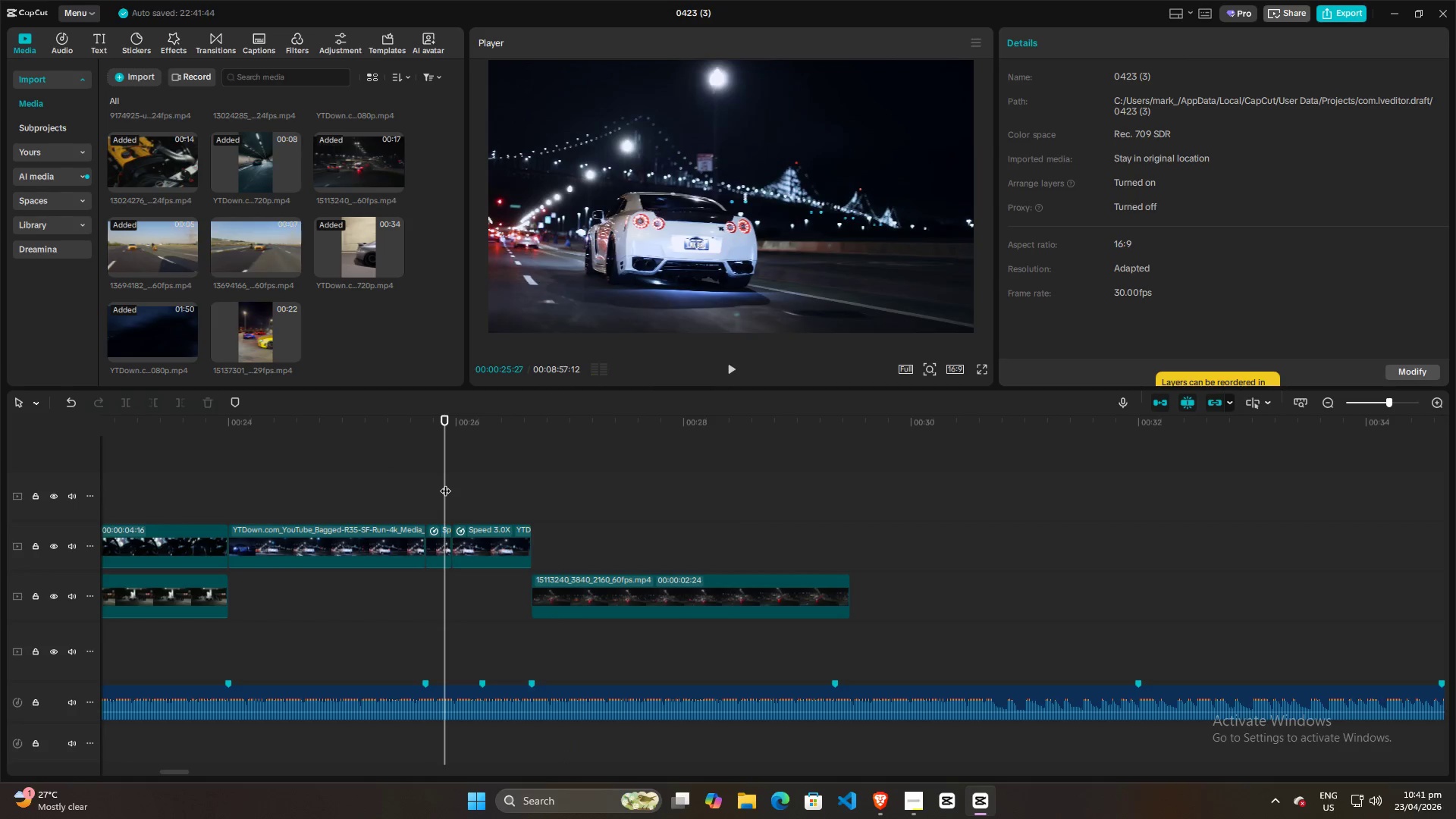 
key(Space)
 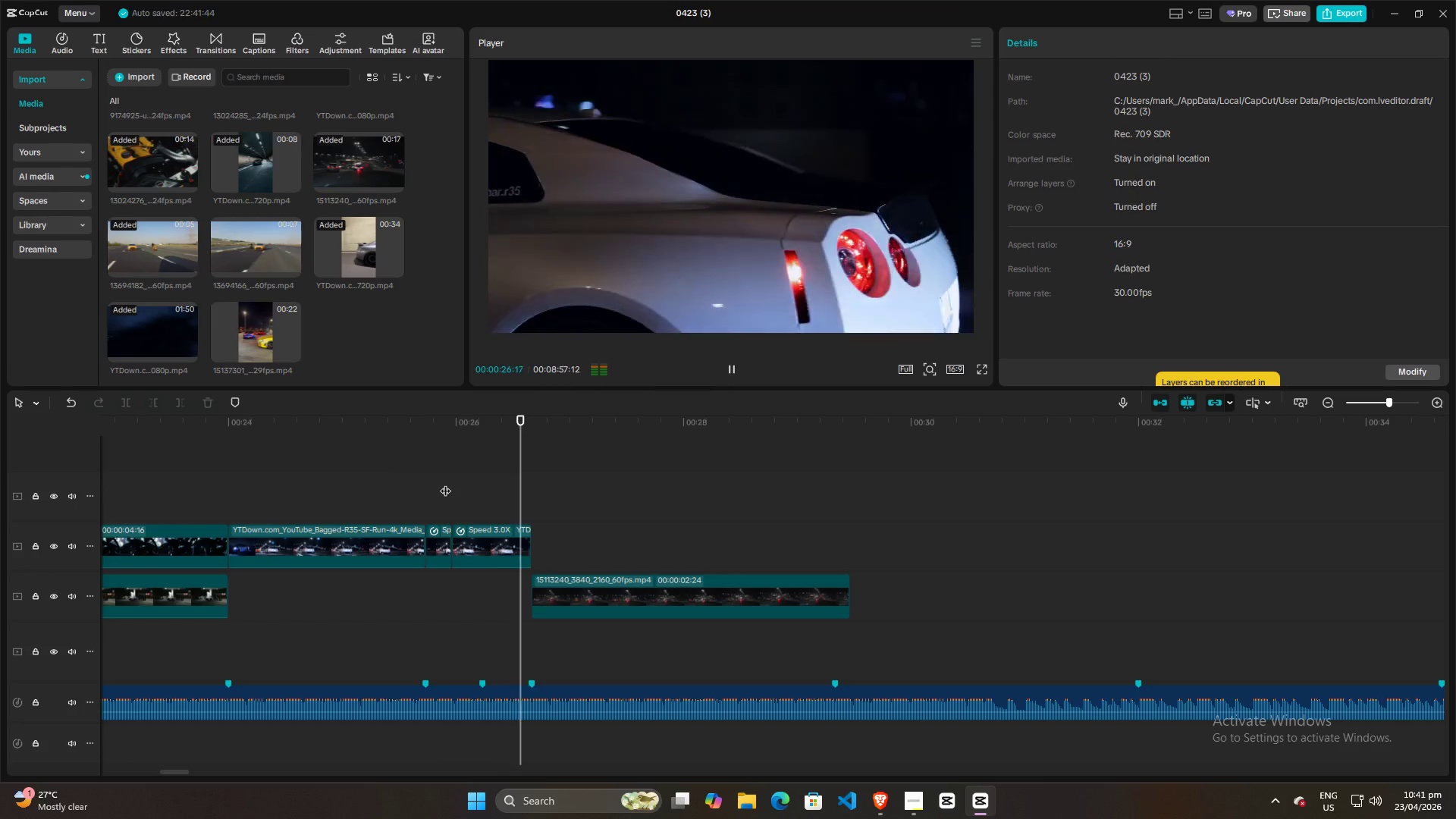 
key(Space)
 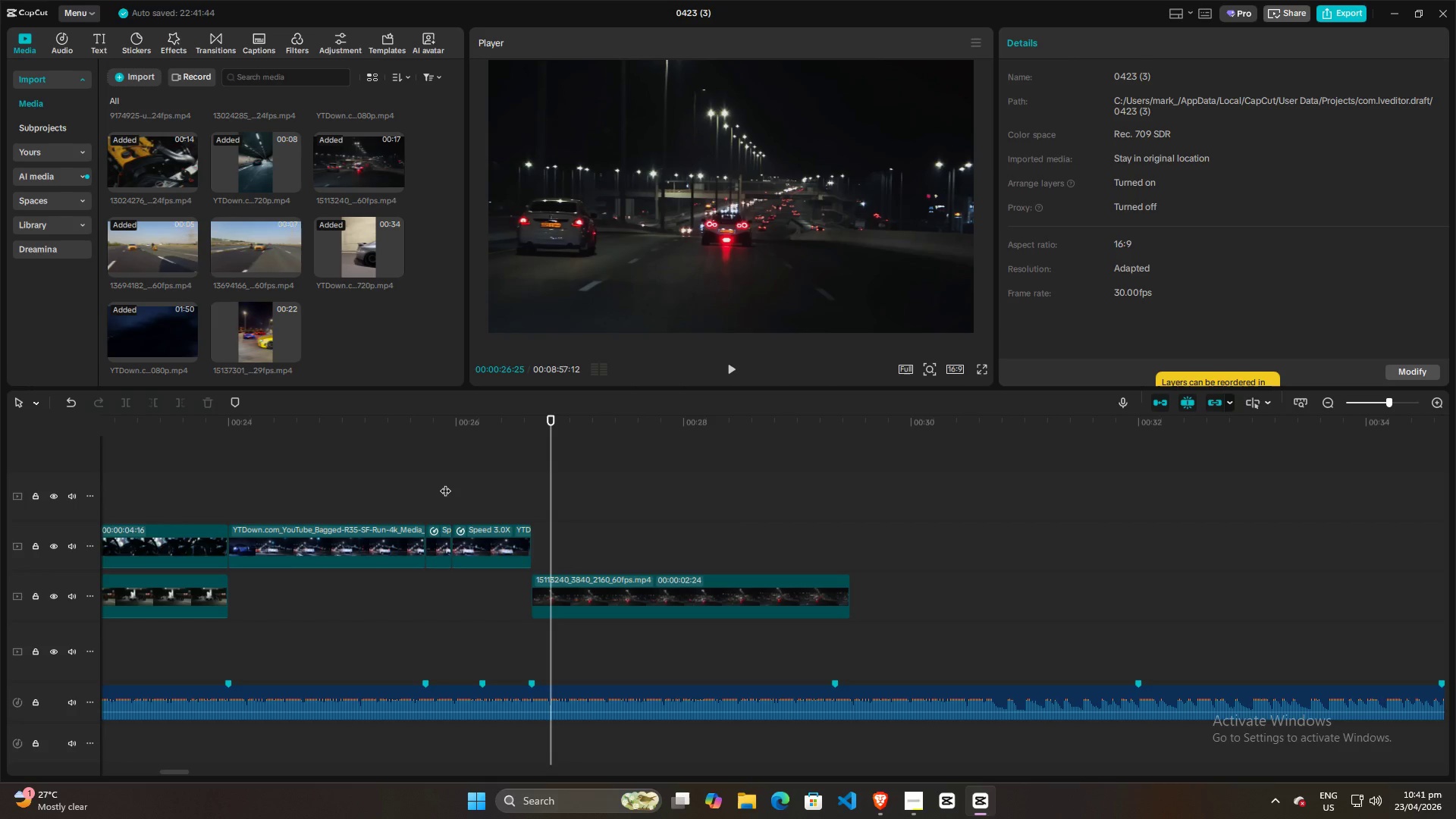 
left_click([445, 483])
 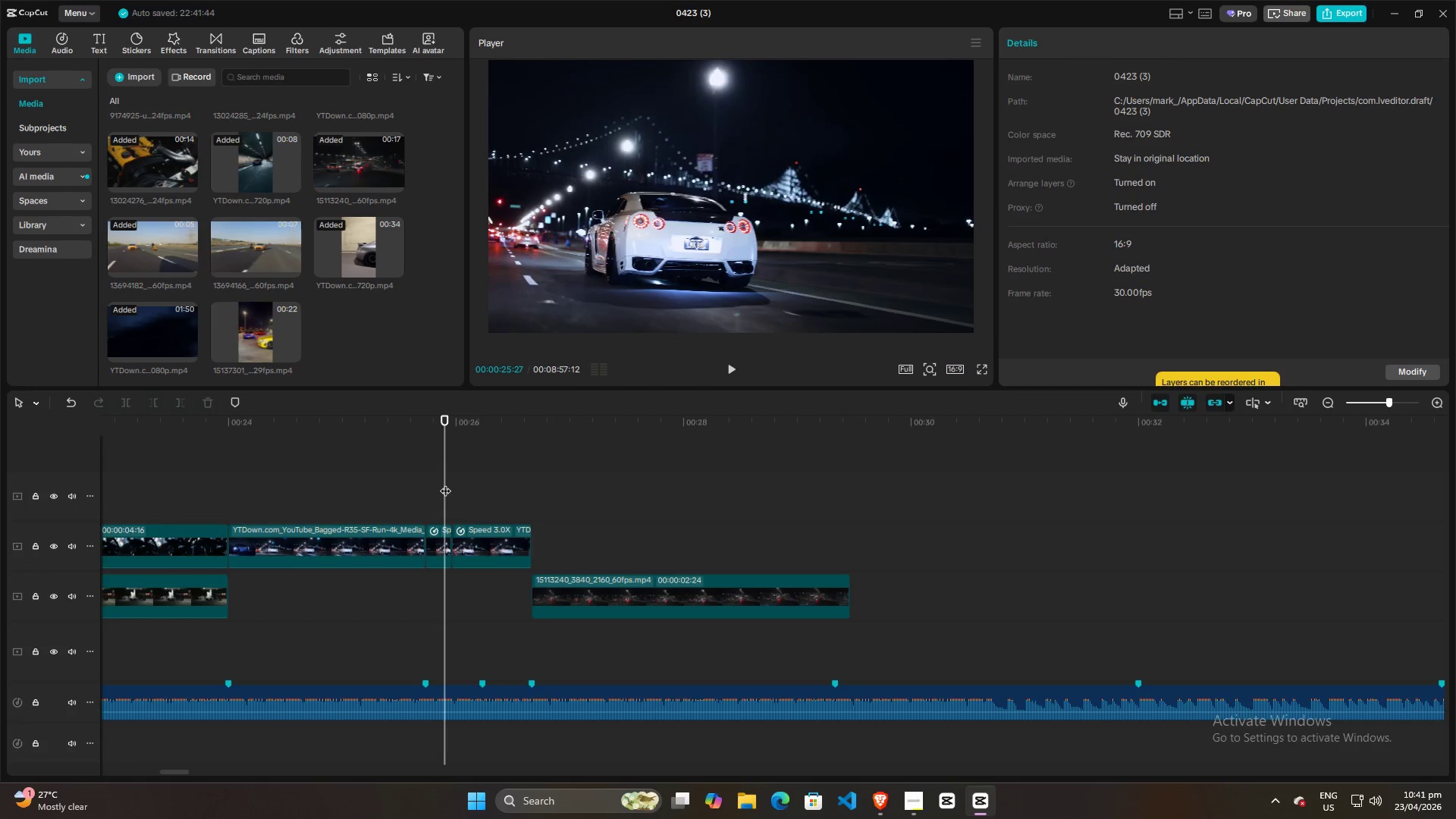 
key(Space)
 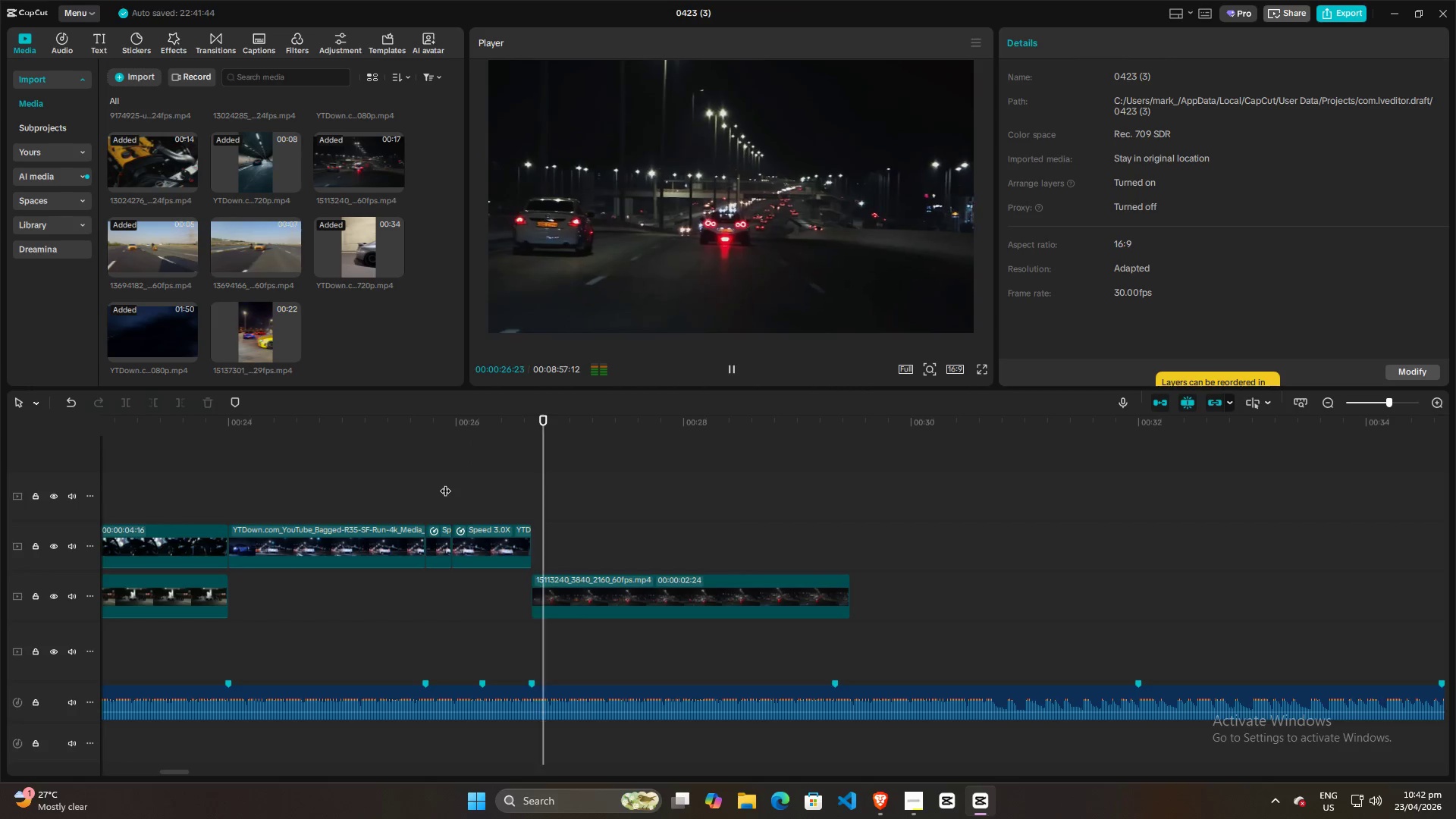 
key(Space)
 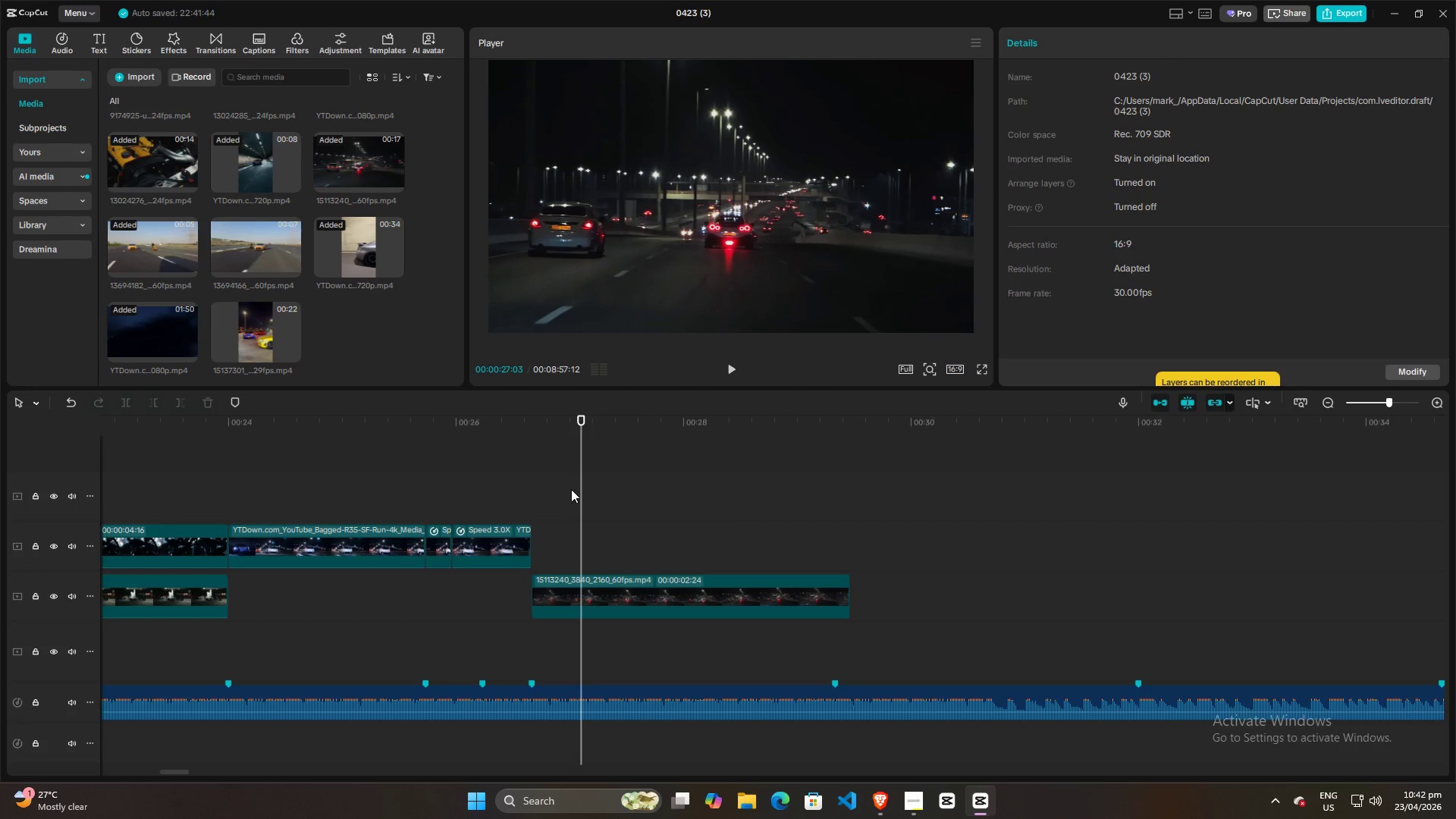 
left_click_drag(start_coordinate=[578, 488], to_coordinate=[534, 495])
 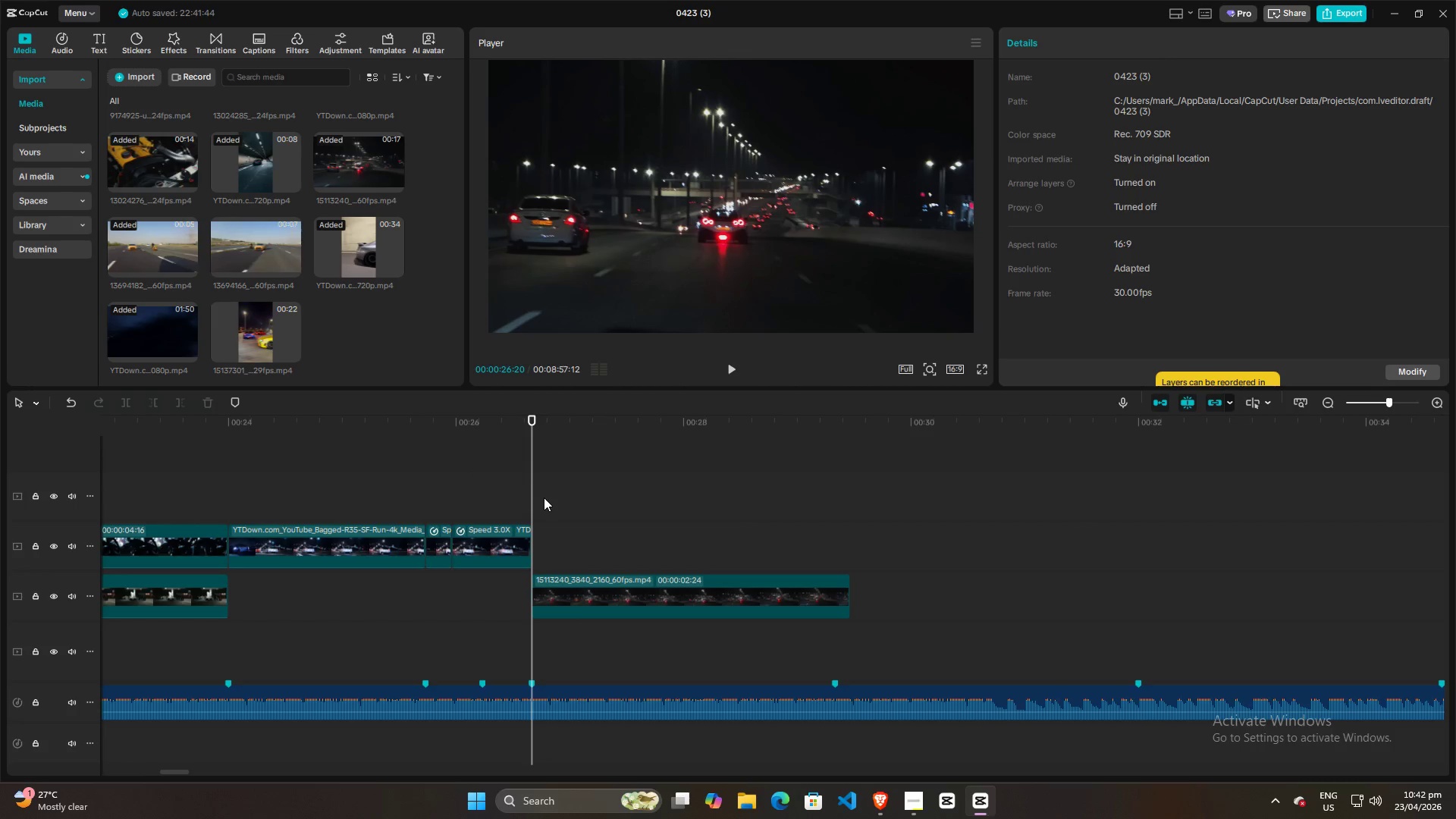 
hold_key(key=ControlLeft, duration=1.5)
 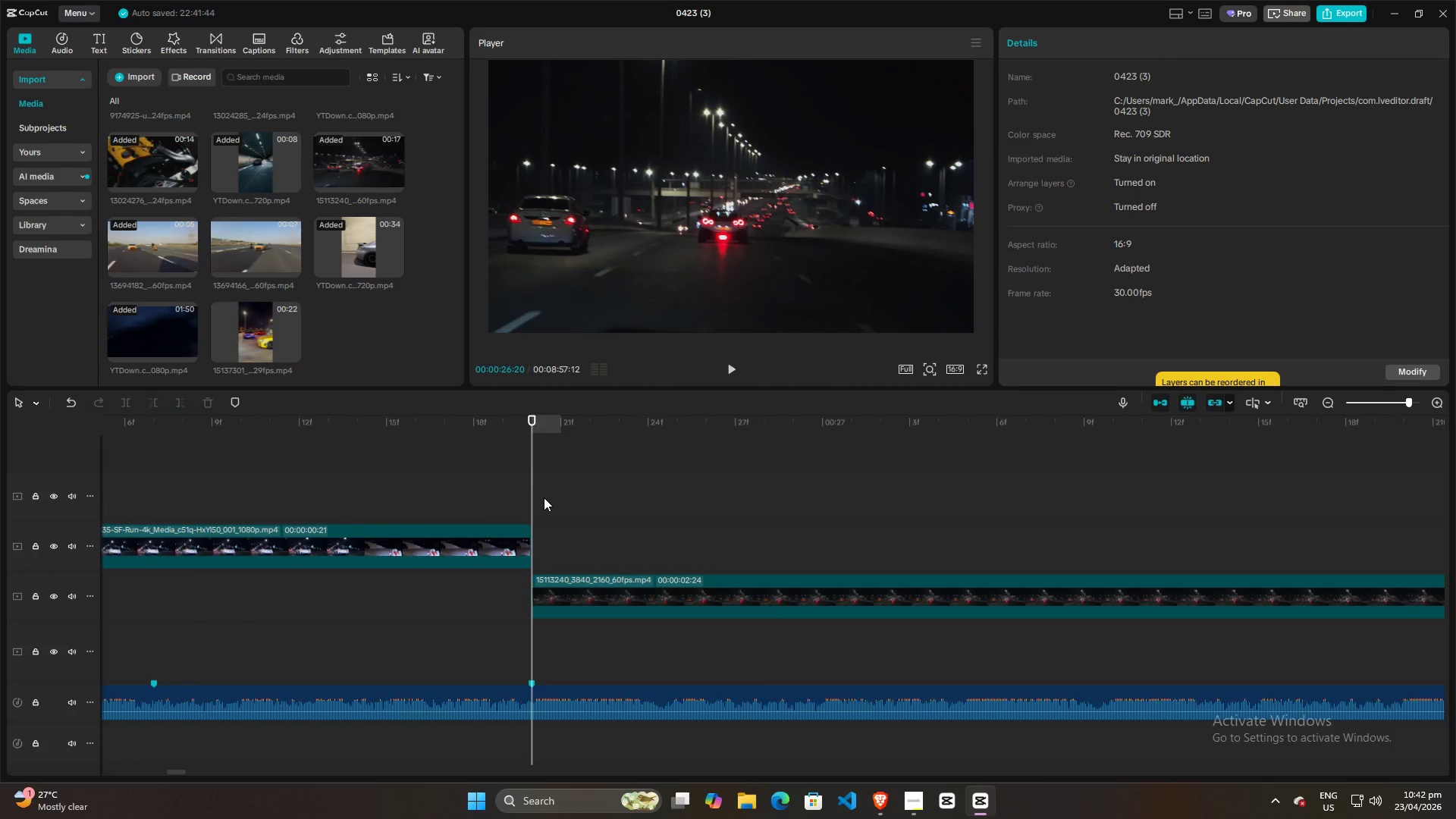 
hold_key(key=ControlLeft, duration=1.51)
 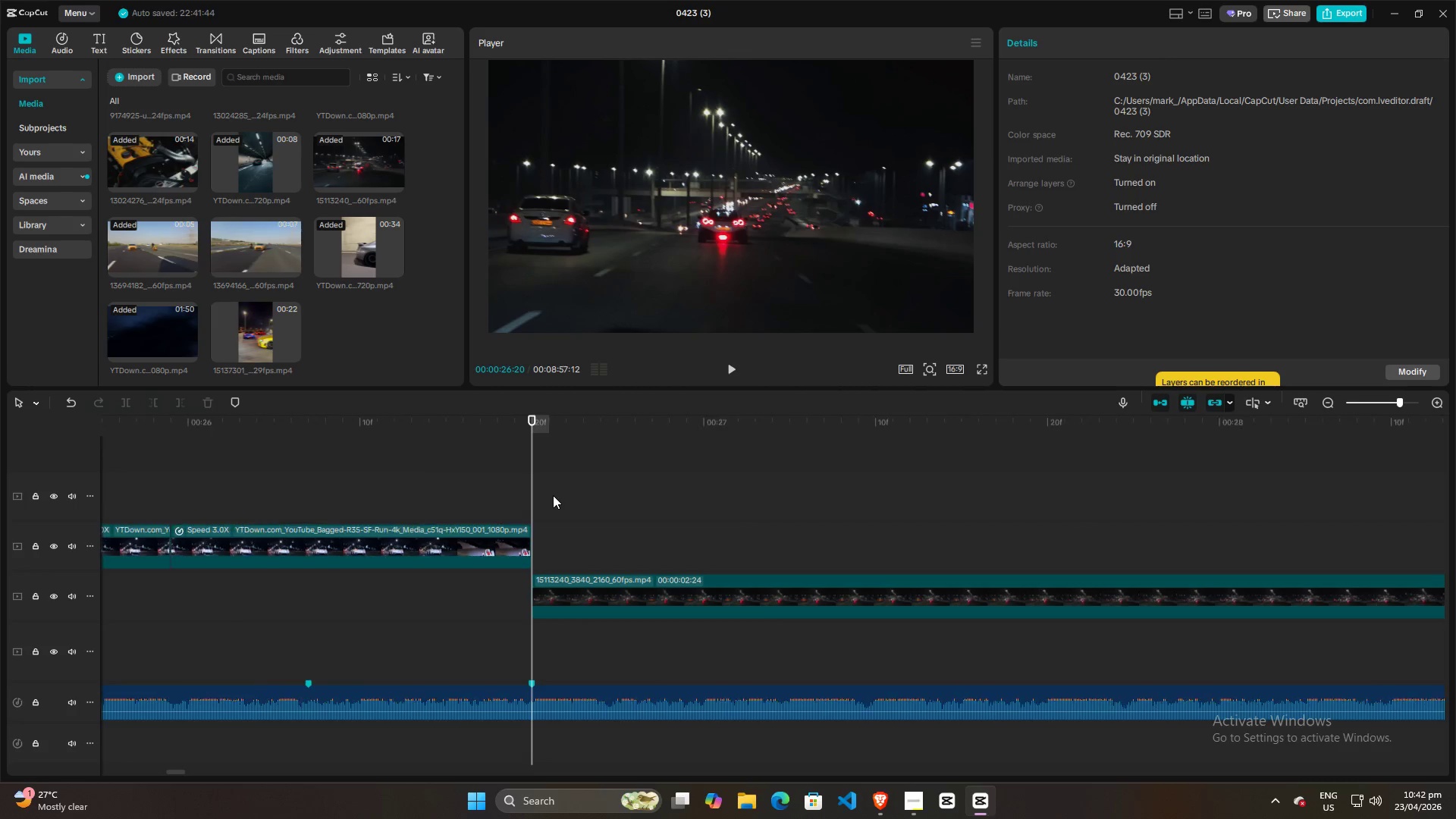 
scroll: coordinate [544, 497], scroll_direction: up, amount: 16.0
 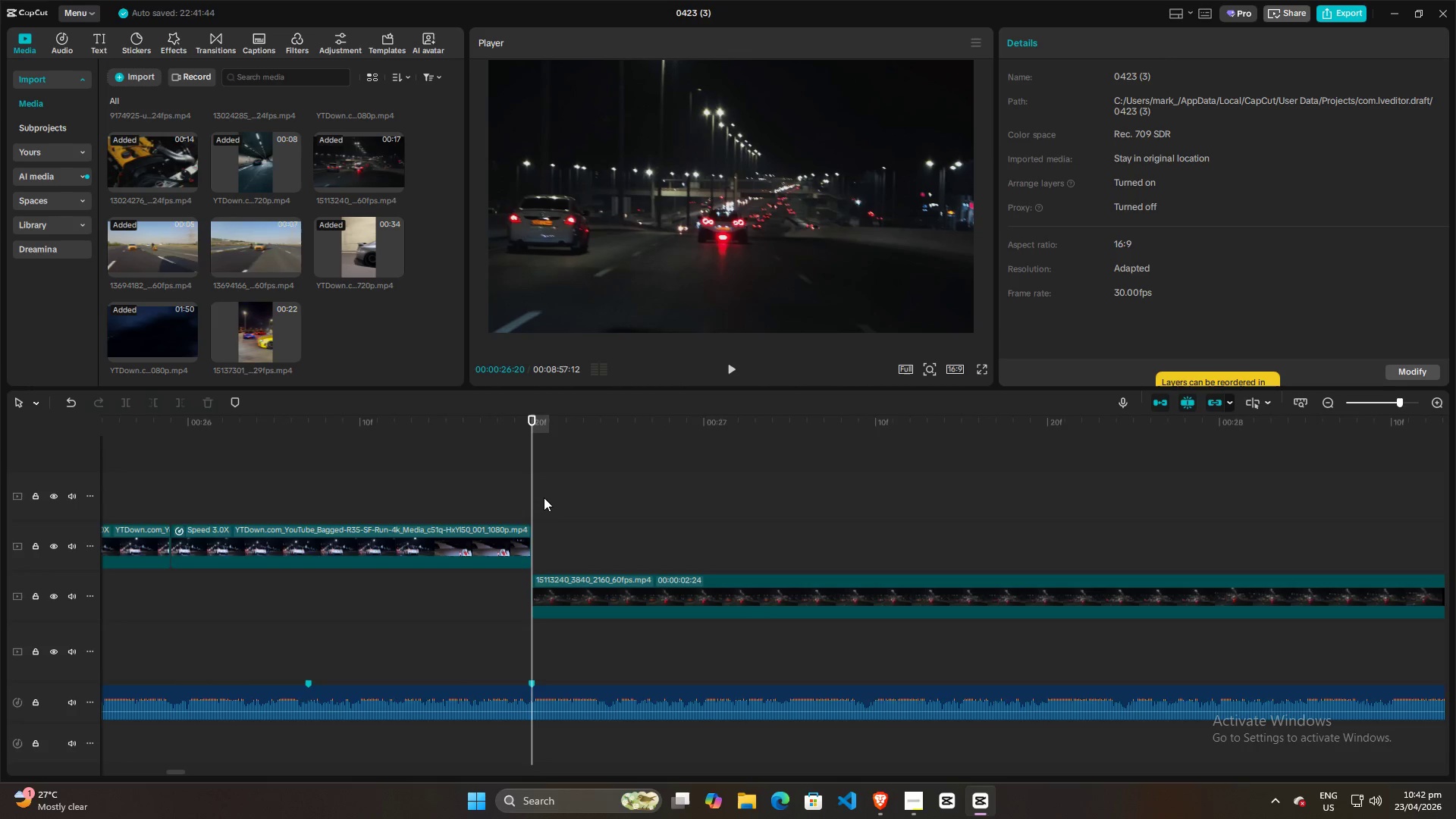 
hold_key(key=ControlLeft, duration=1.52)
 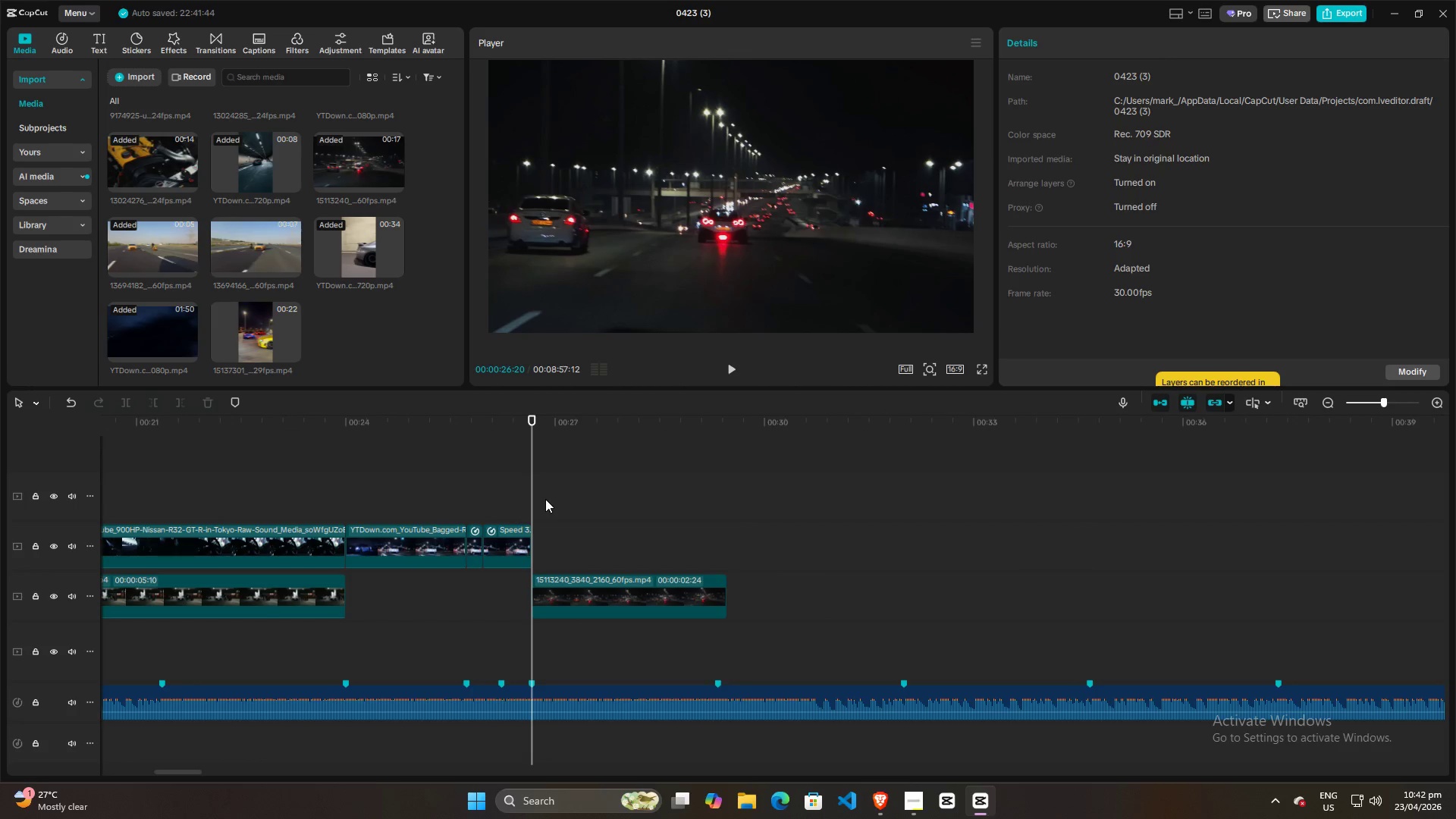 
hold_key(key=ControlLeft, duration=0.45)
 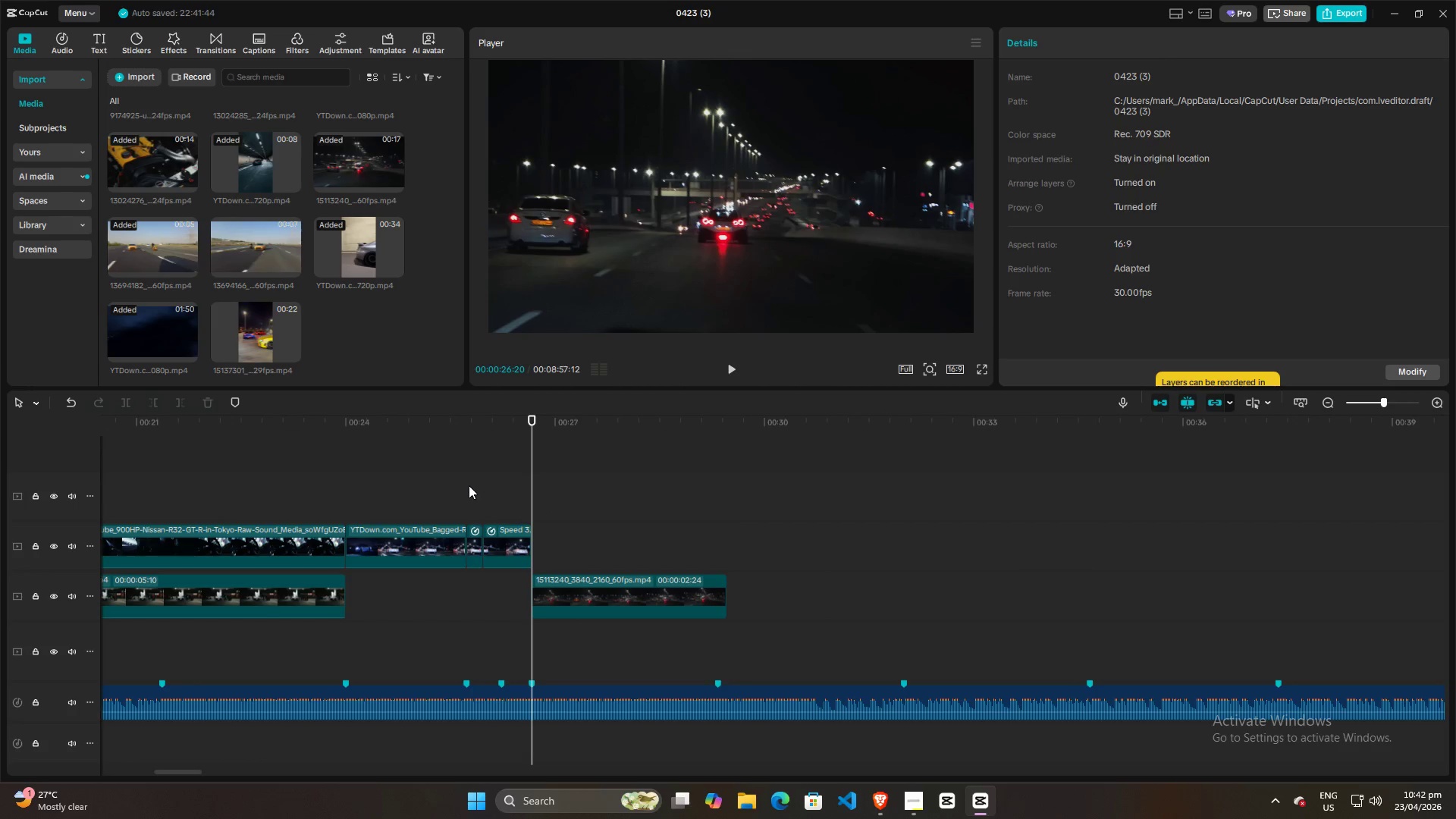 
left_click([458, 489])
 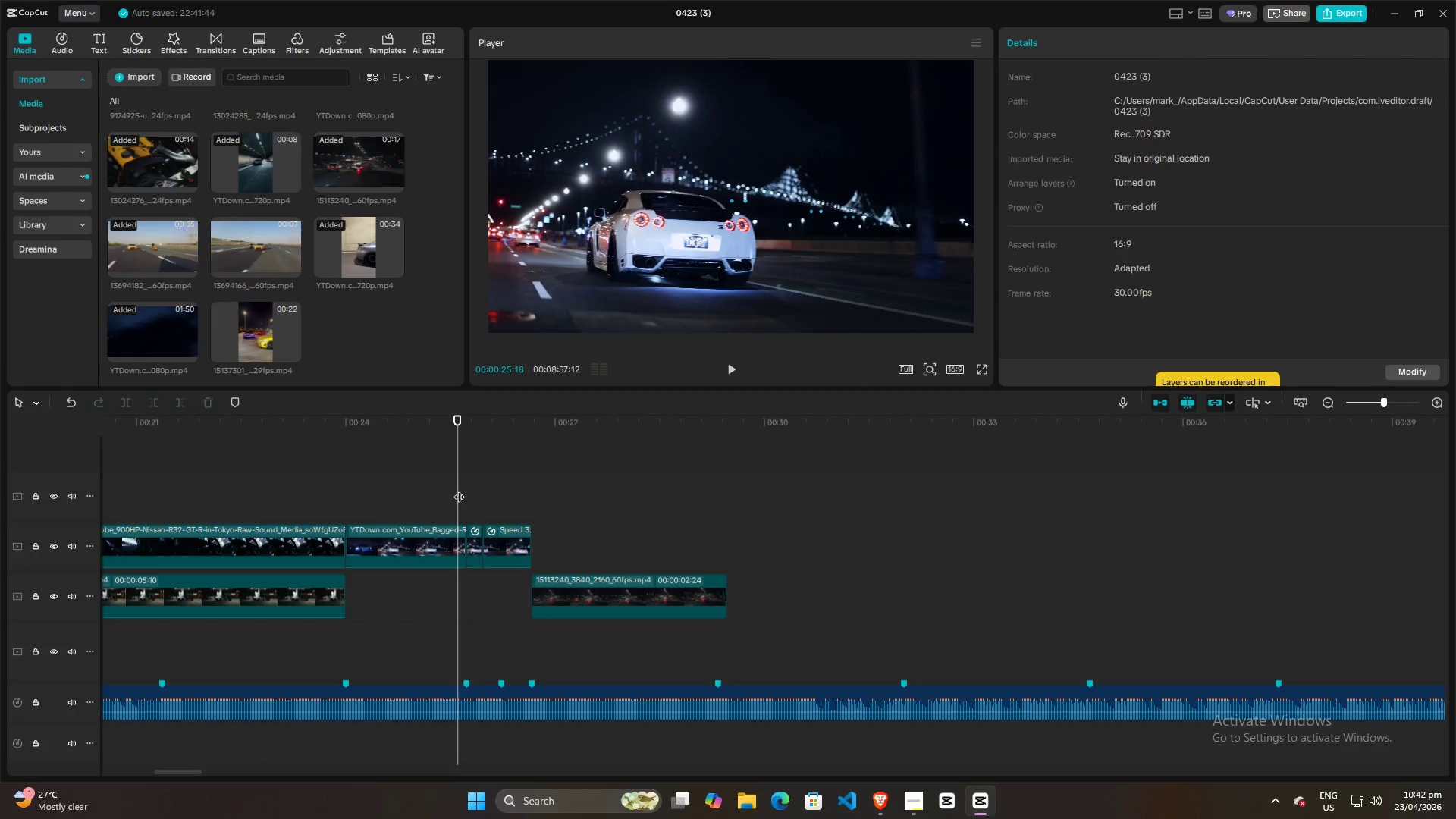 
key(Space)
 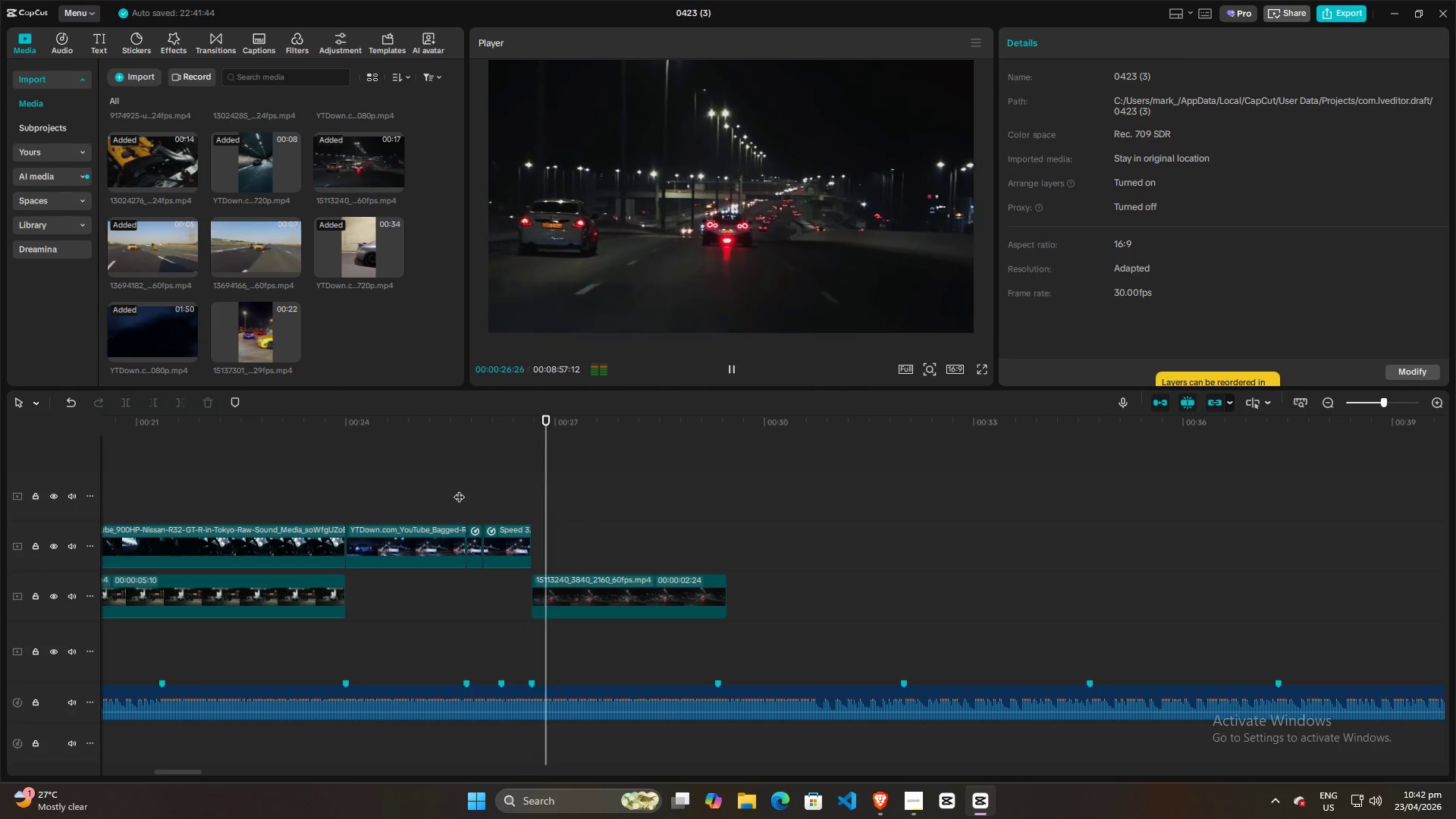 
scroll: coordinate [544, 500], scroll_direction: down, amount: 22.0
 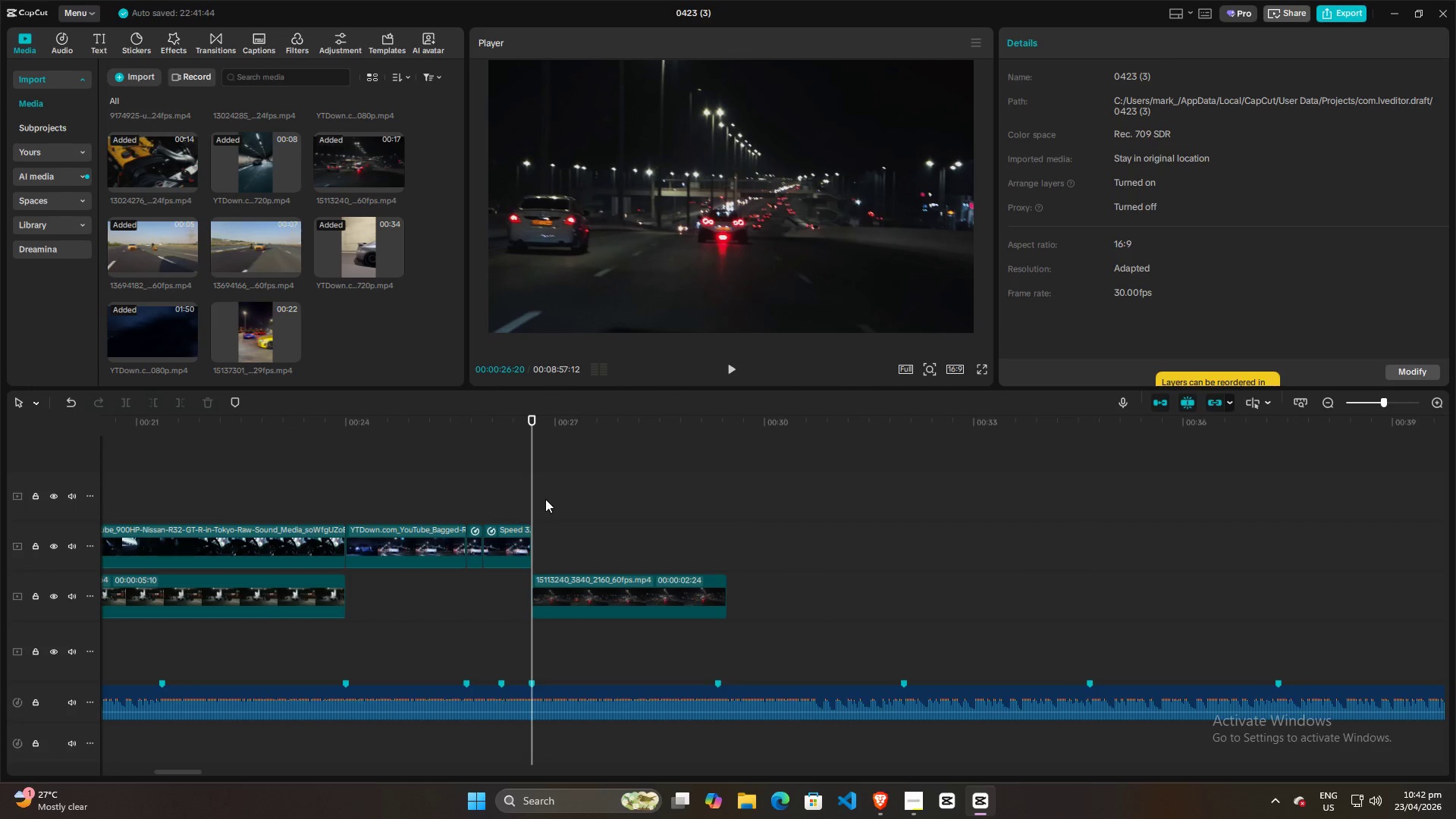 
key(Space)
 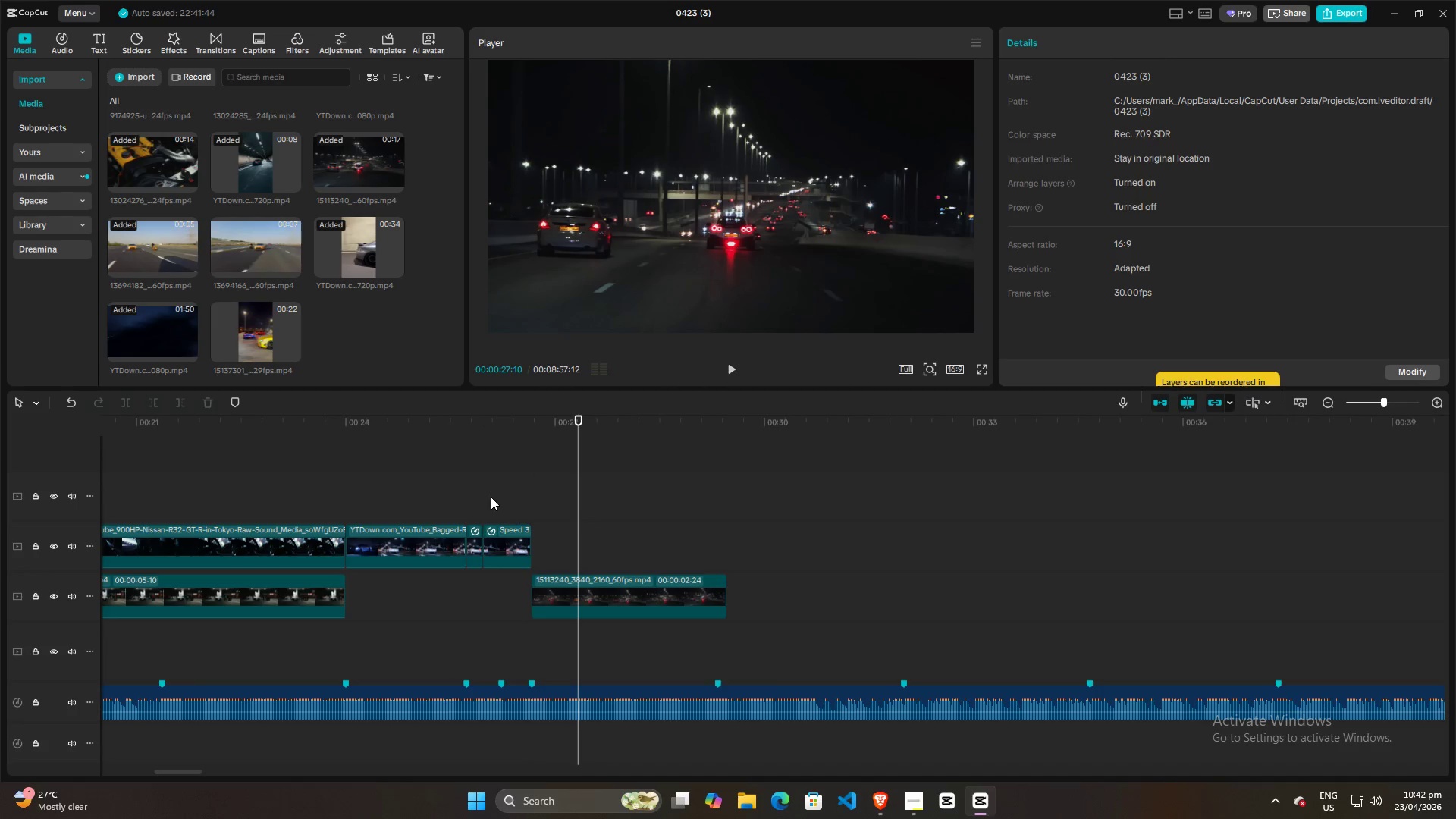 
left_click([498, 495])
 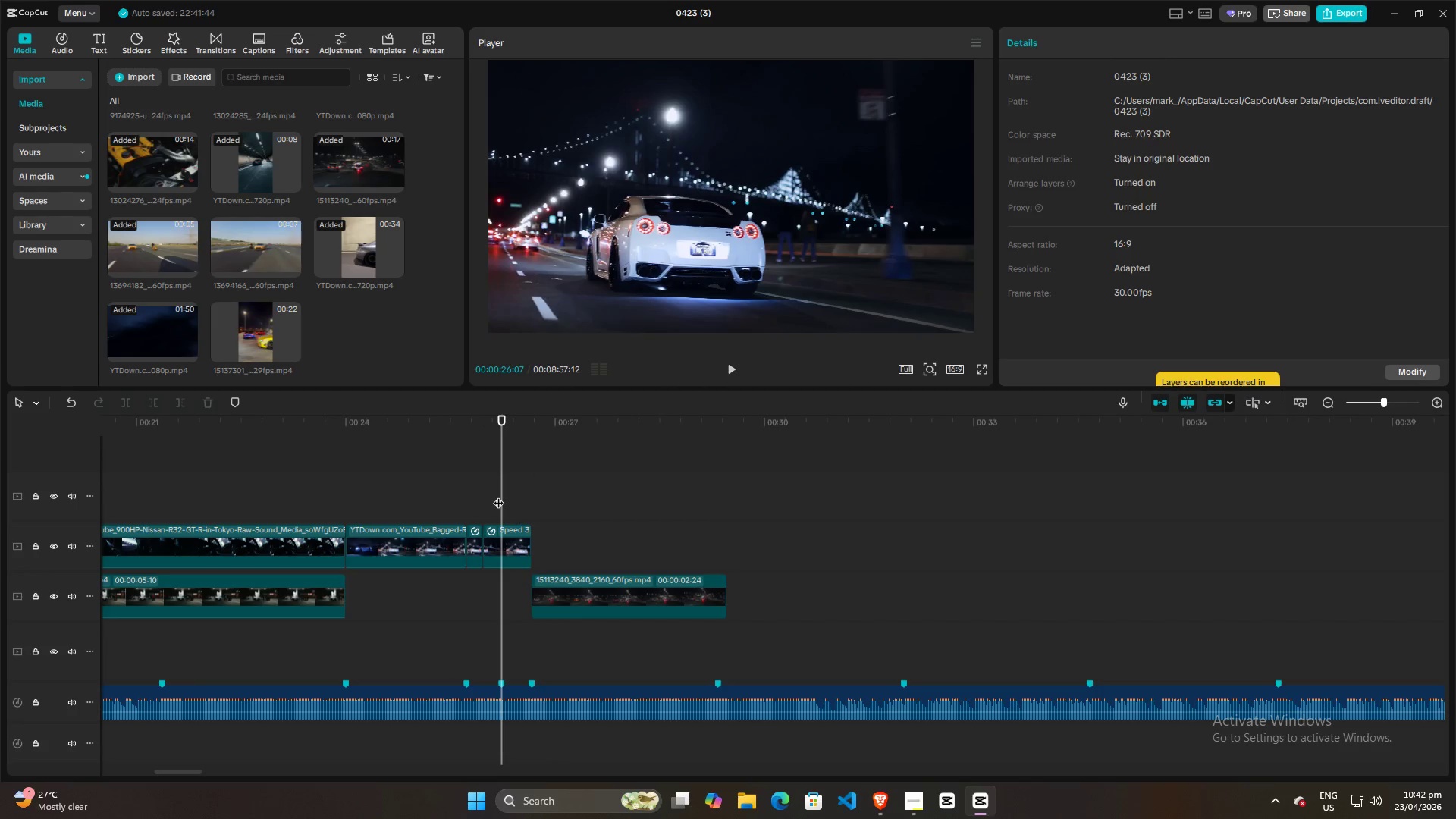 
left_click_drag(start_coordinate=[498, 495], to_coordinate=[507, 495])
 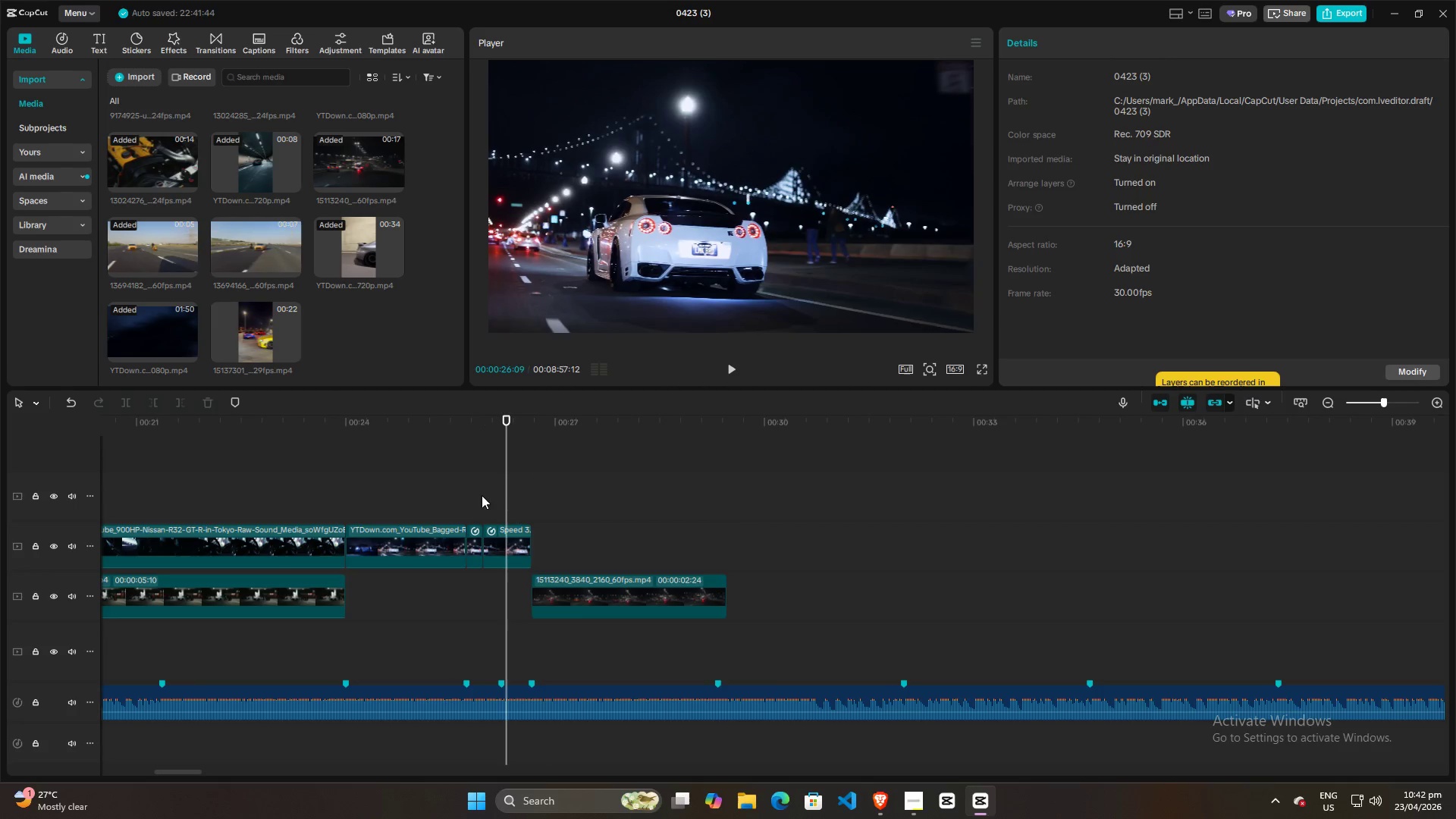 
left_click([475, 494])
 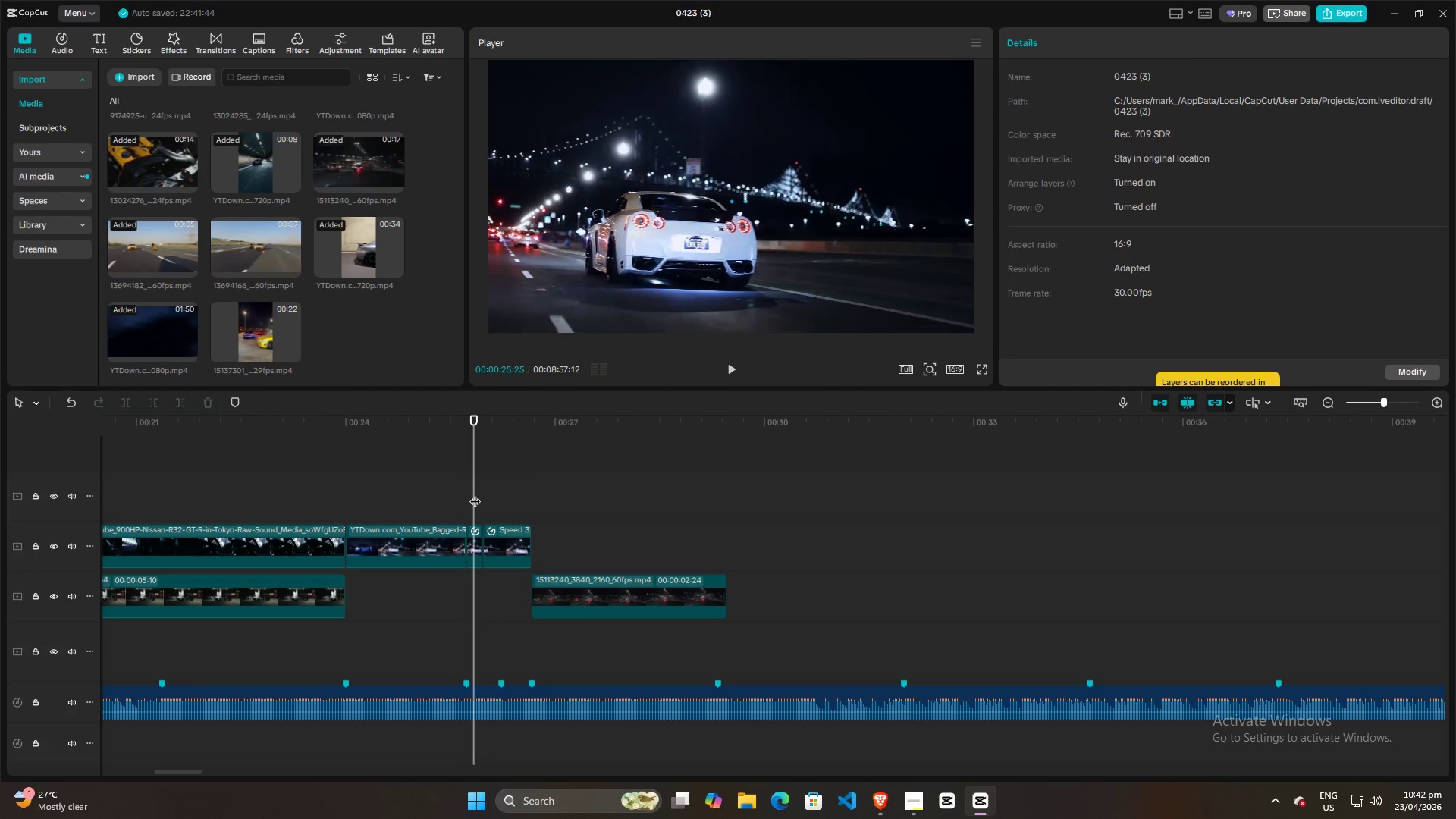 
key(Space)
 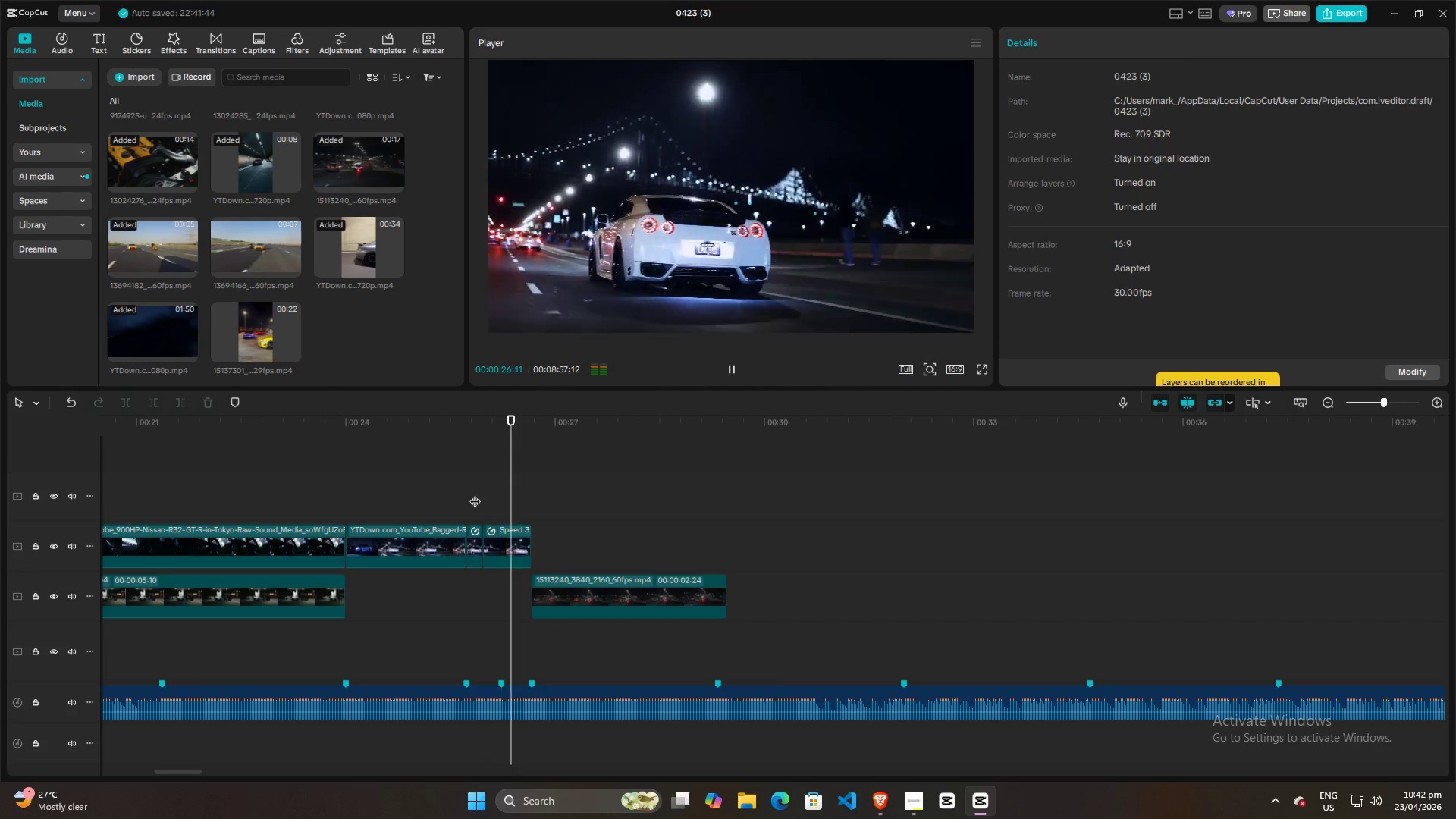 
key(Space)
 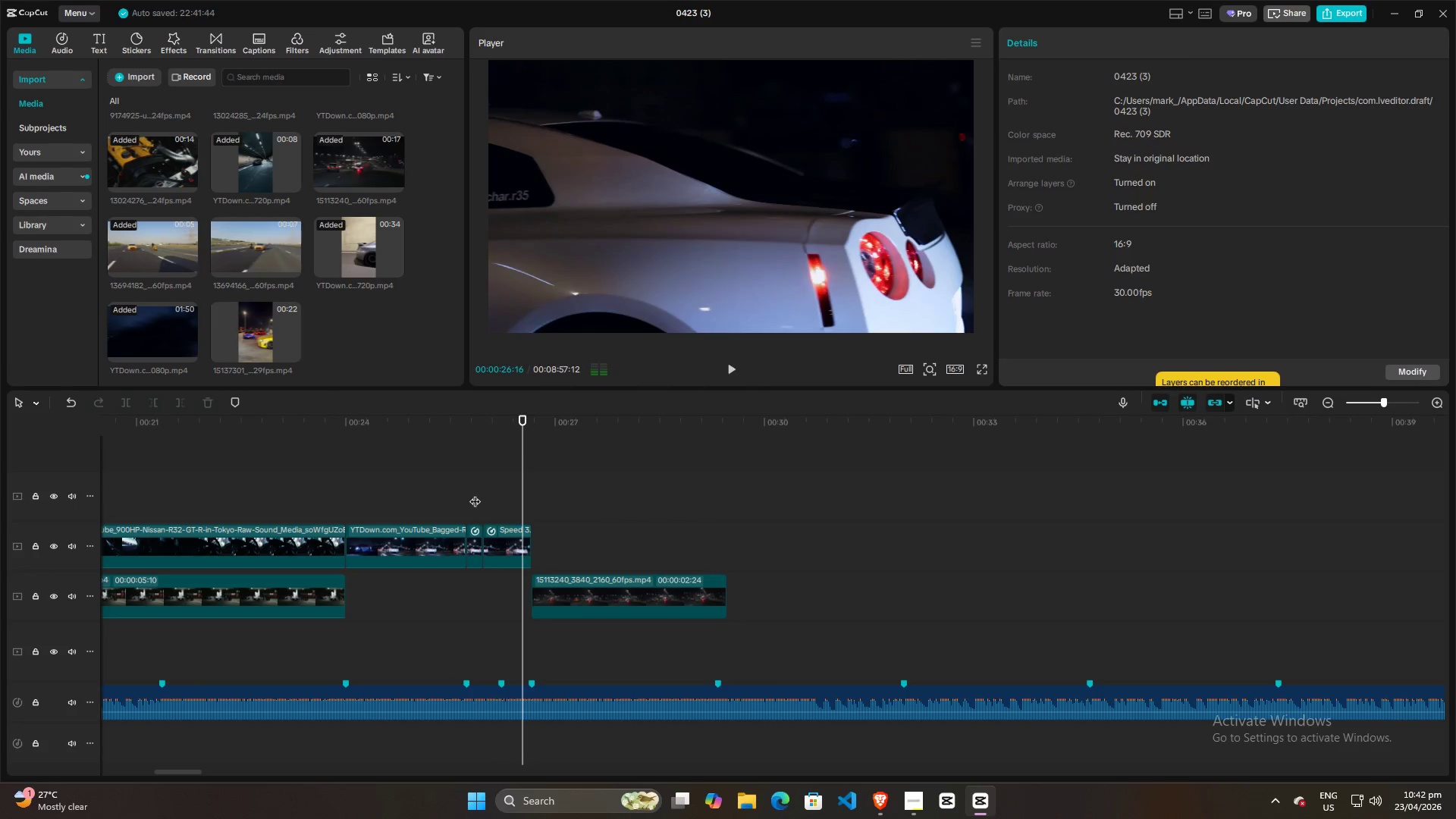 
left_click([475, 494])
 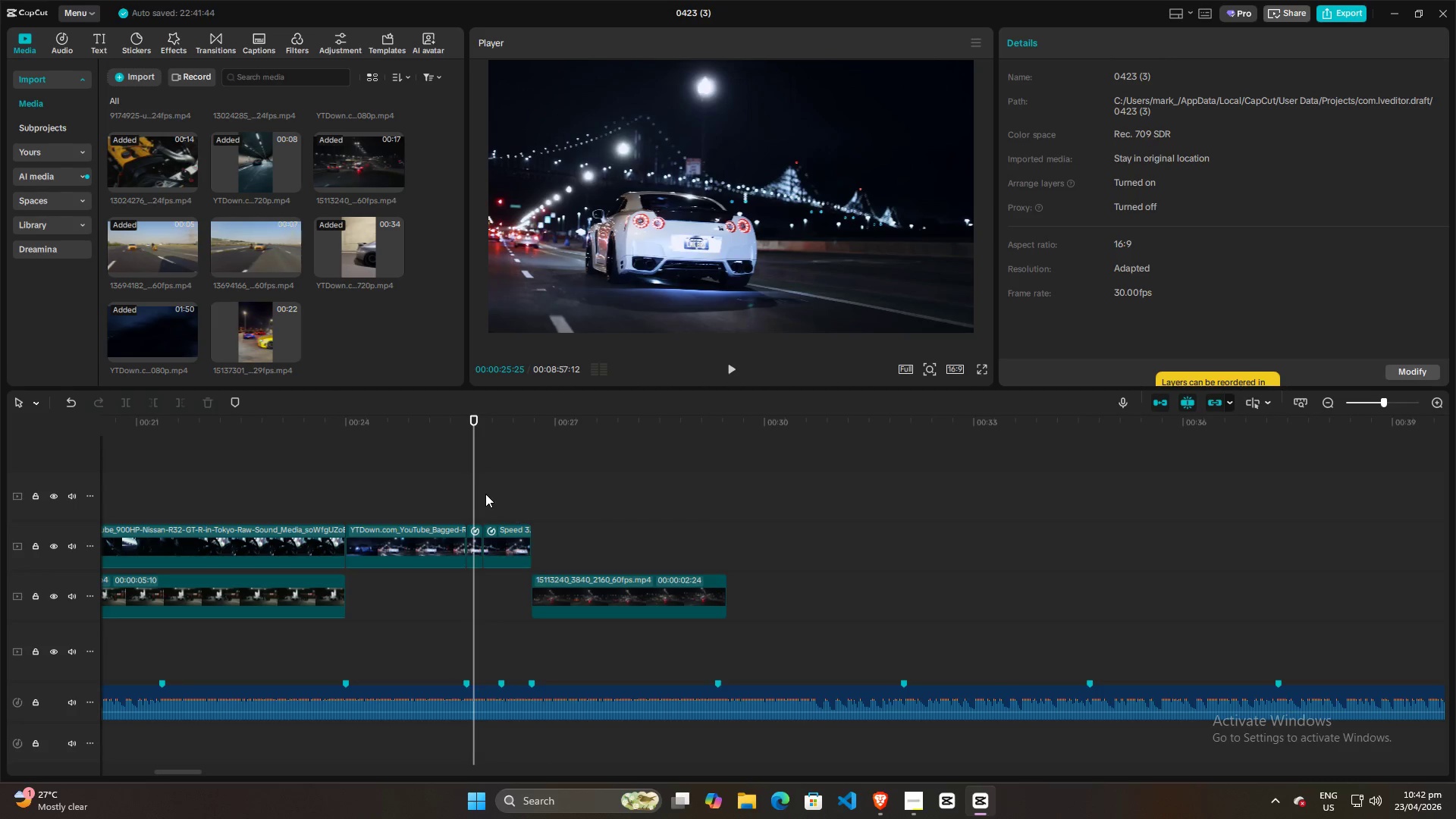 
key(Space)
 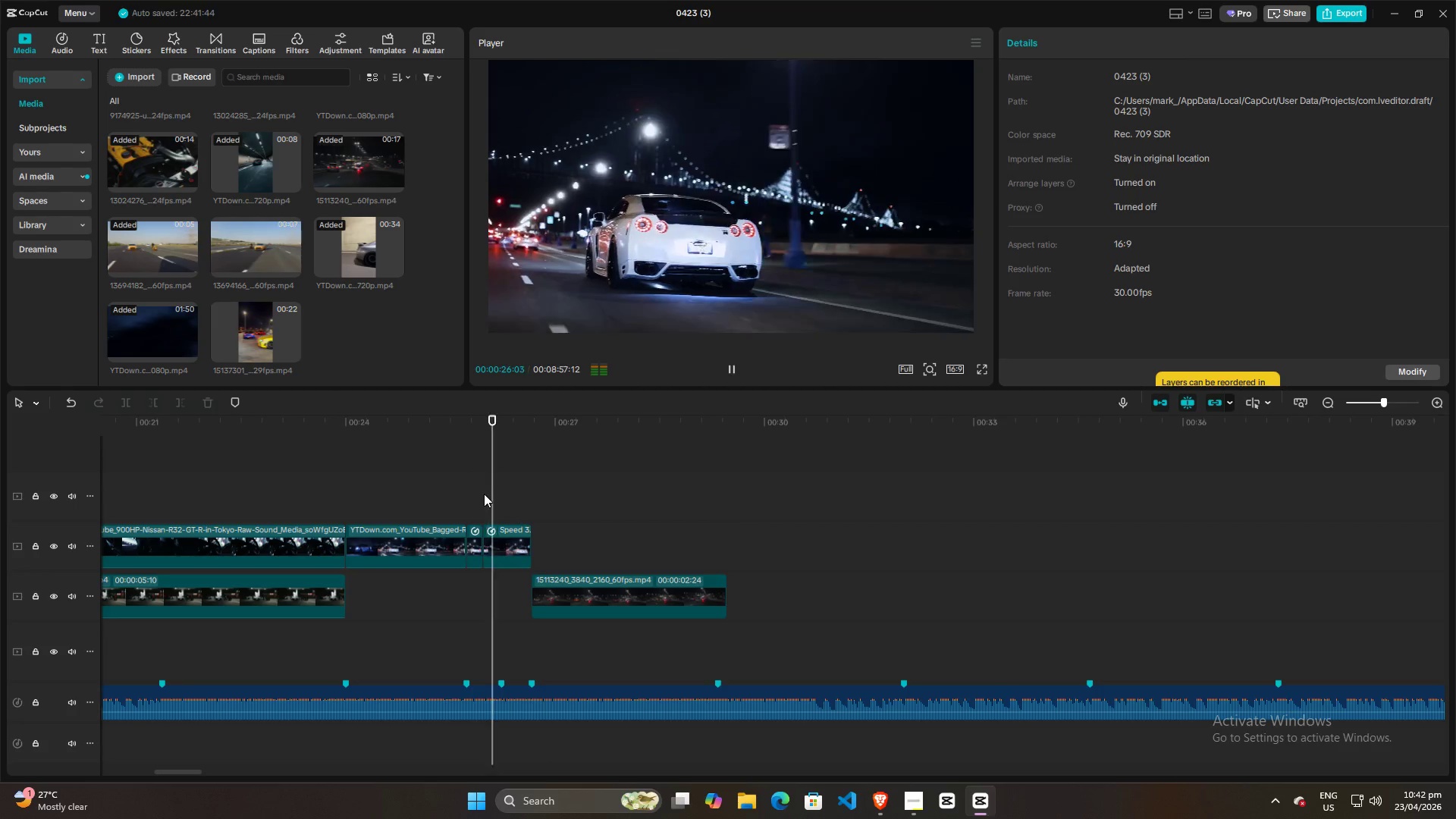 
key(Space)
 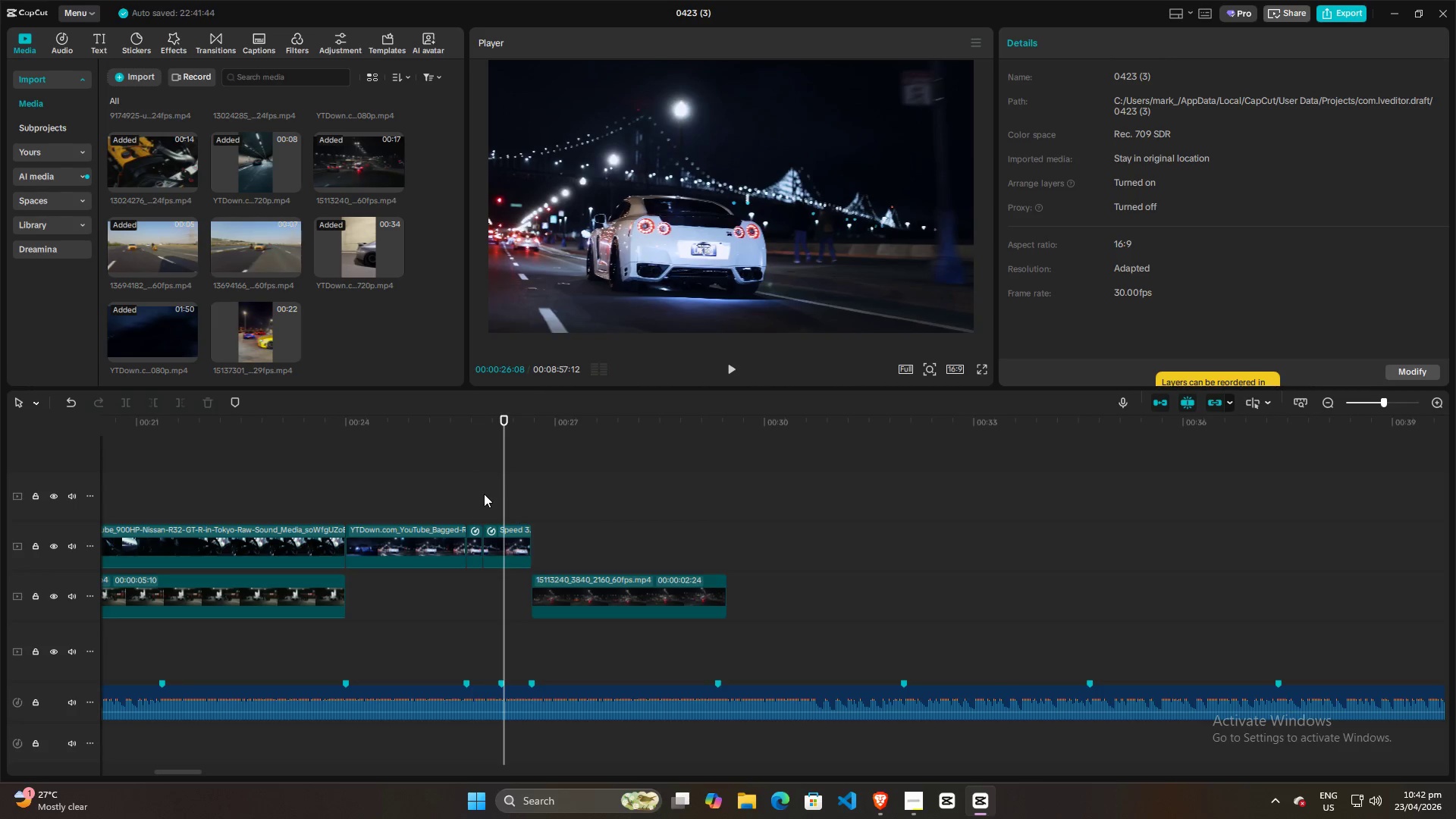 
left_click([477, 494])
 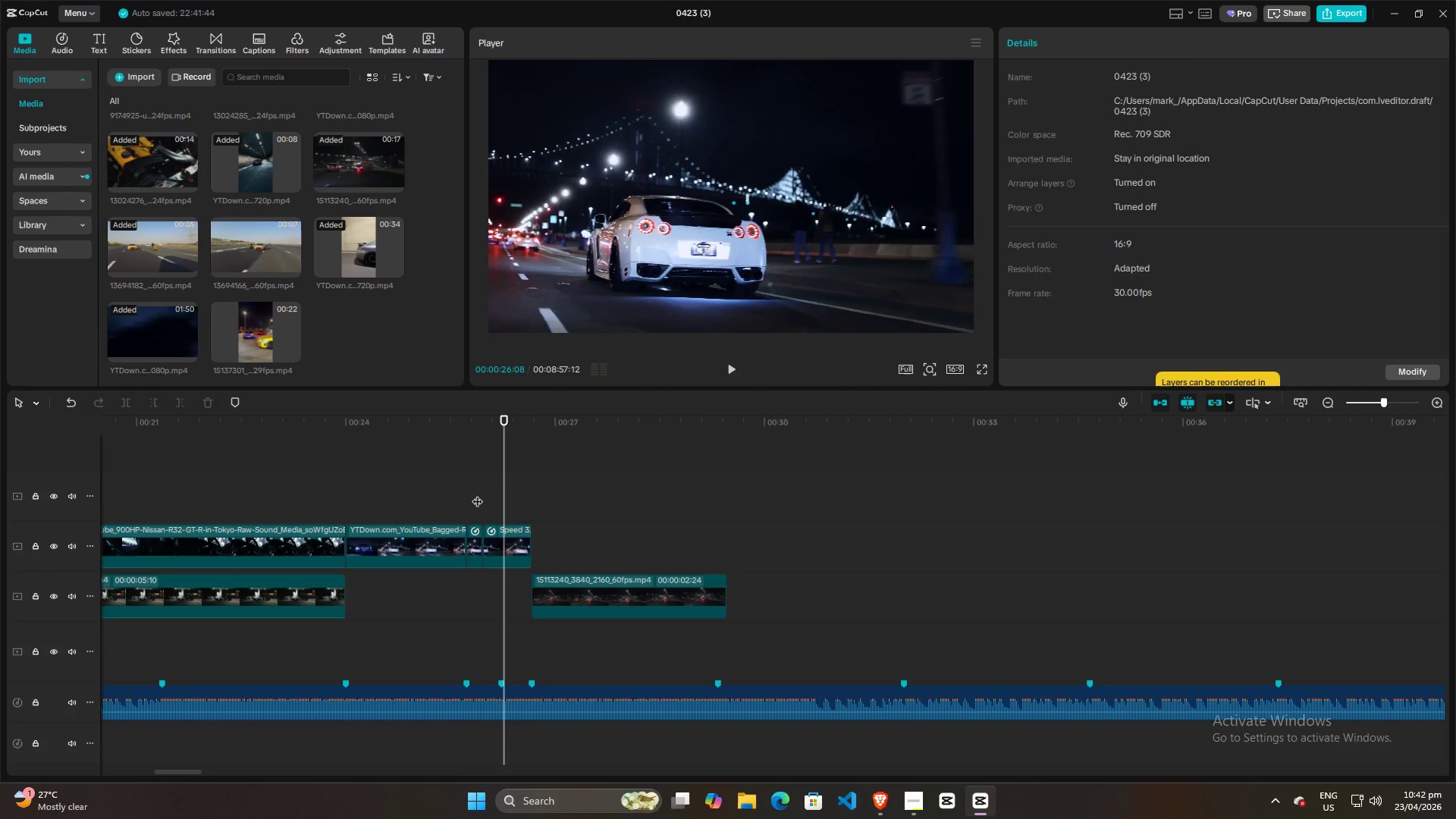 
key(Space)
 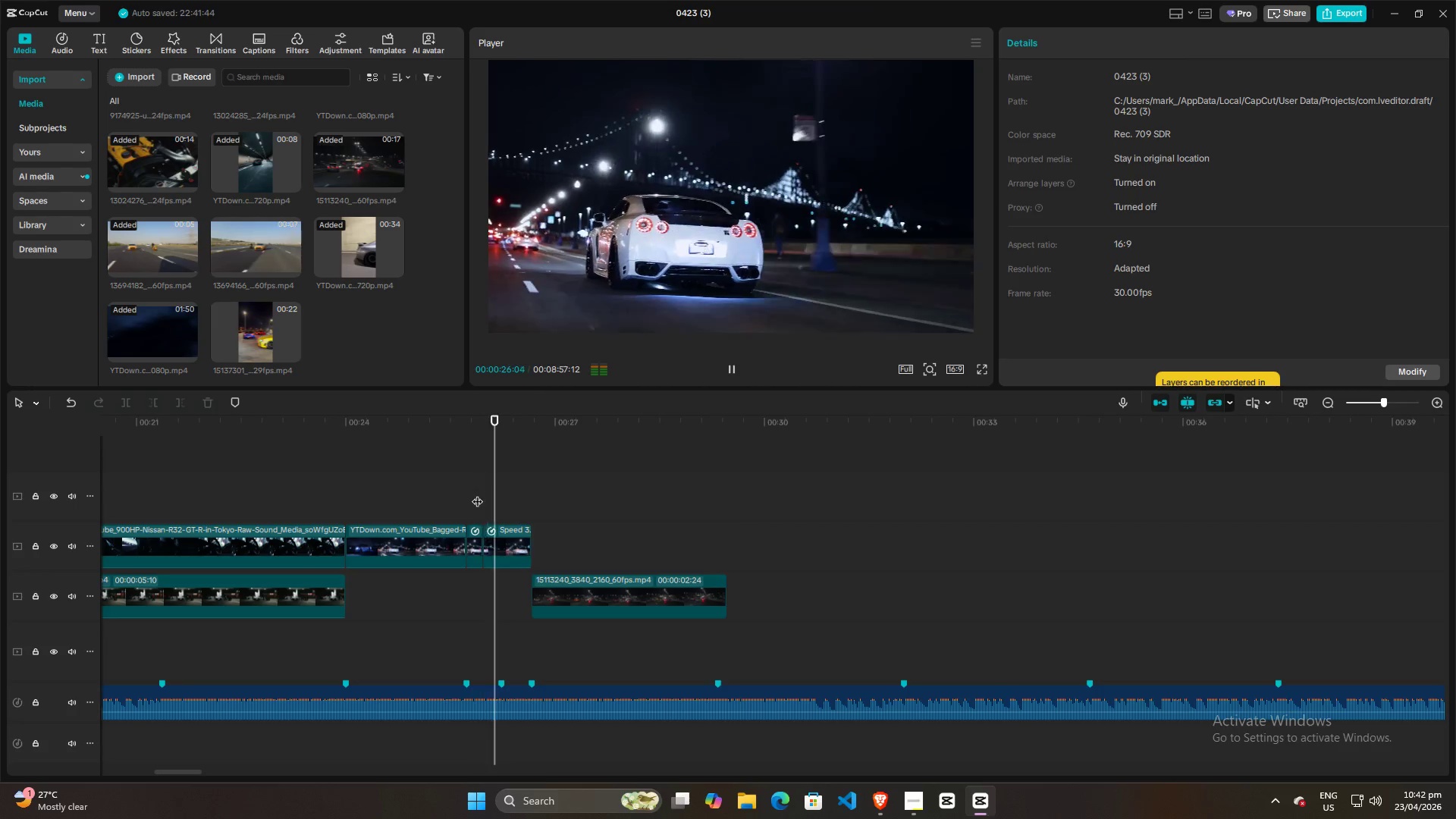 
key(Space)
 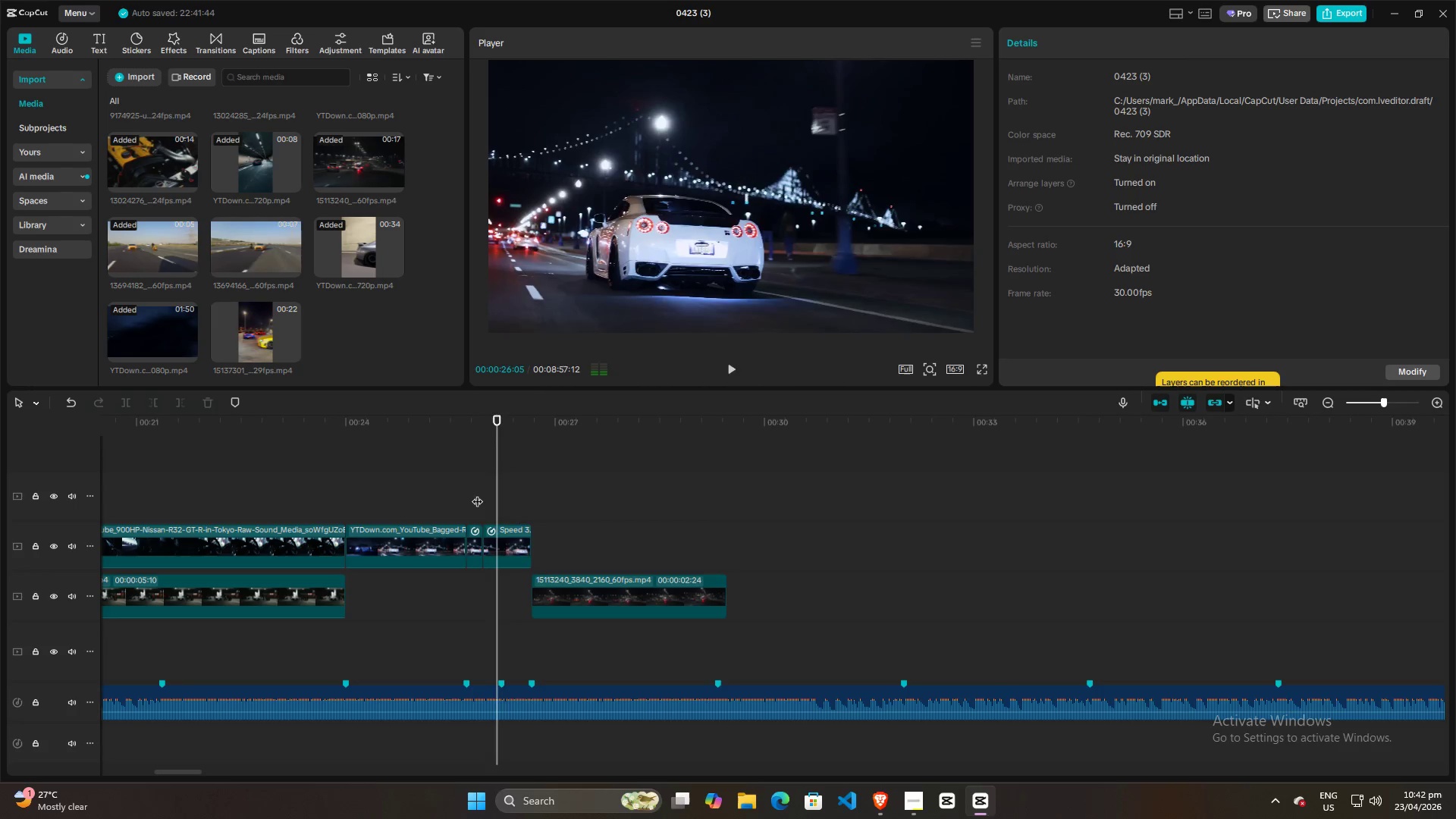 
key(Space)
 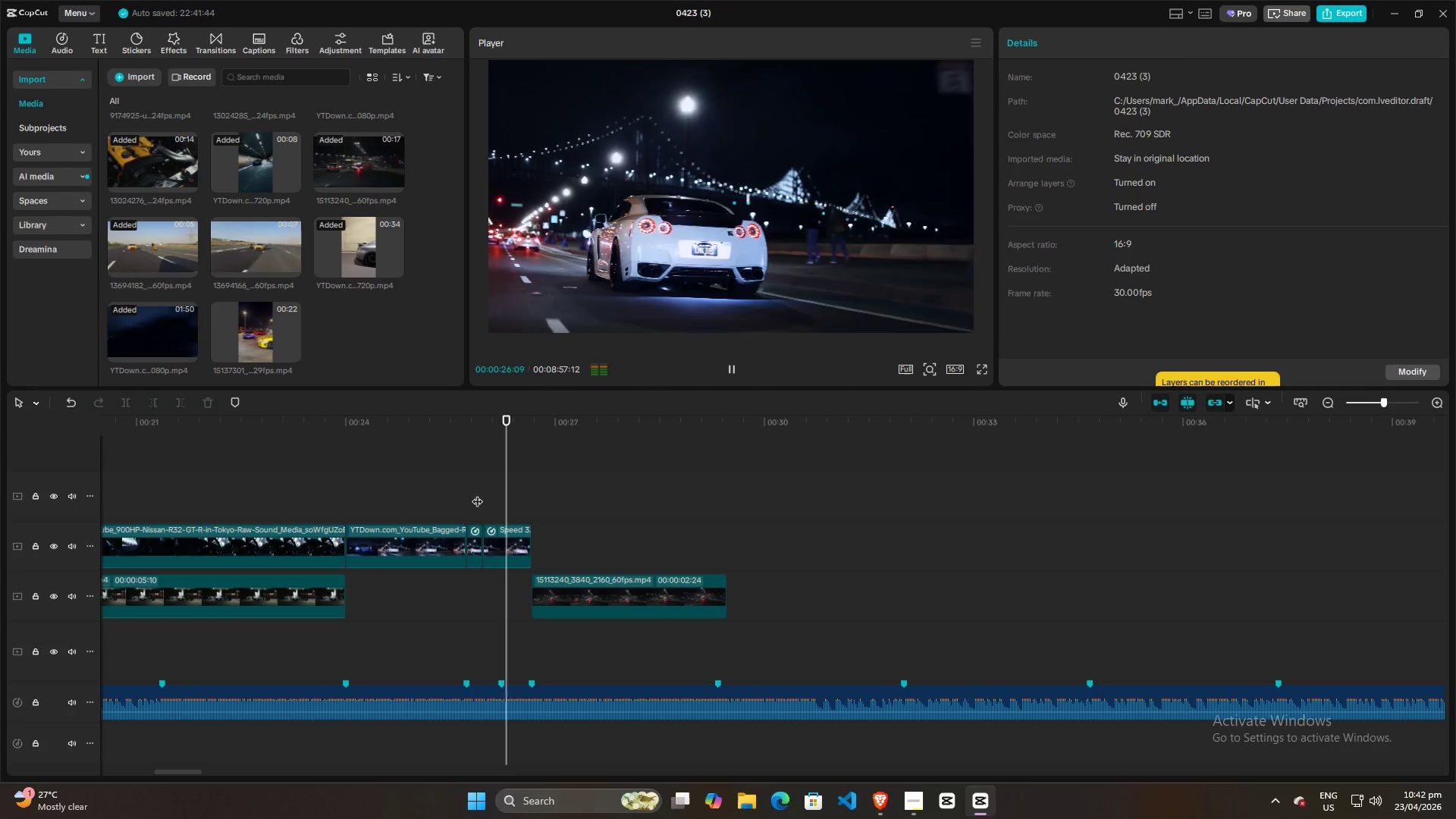 
key(Space)
 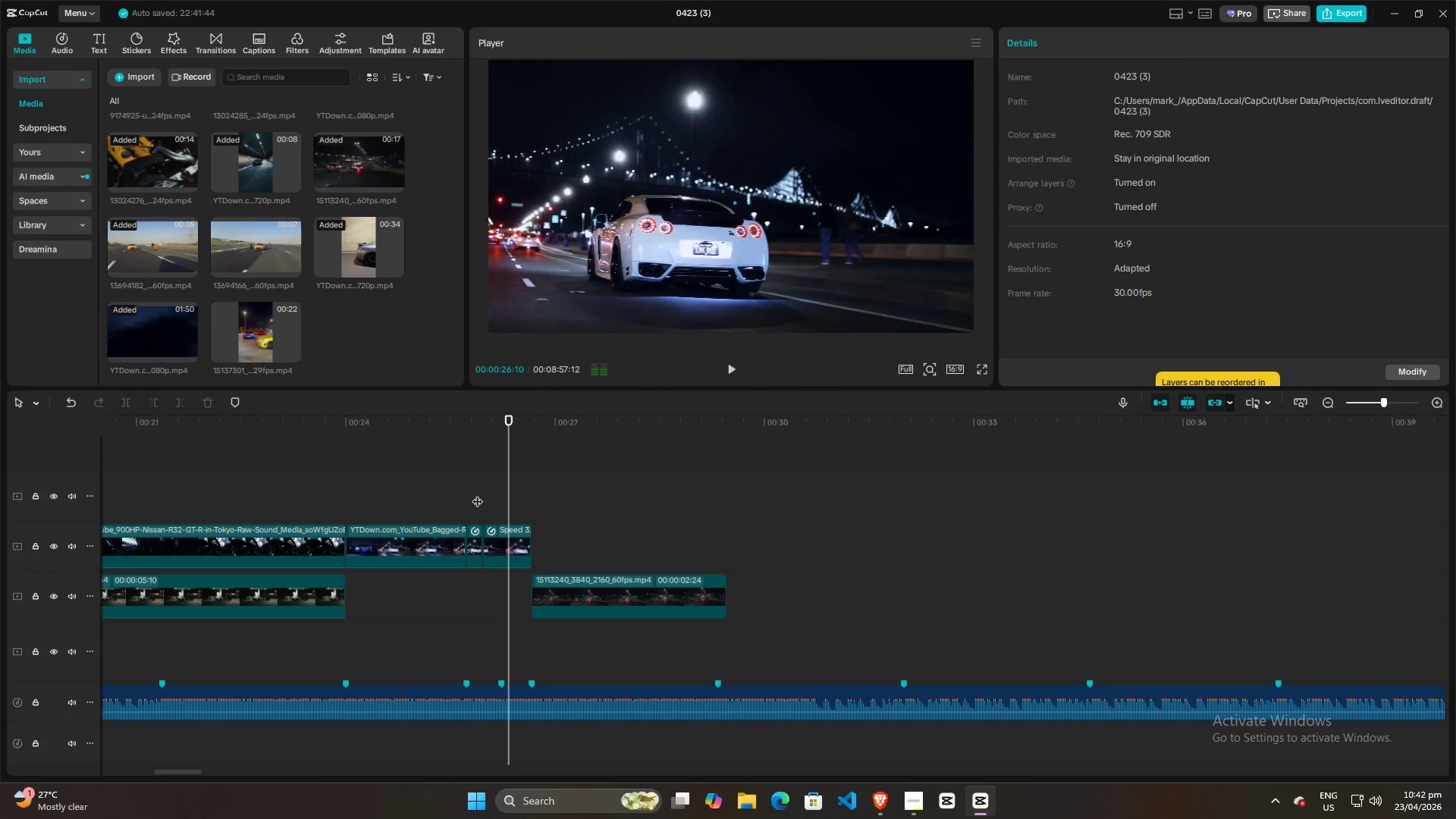 
left_click([477, 494])
 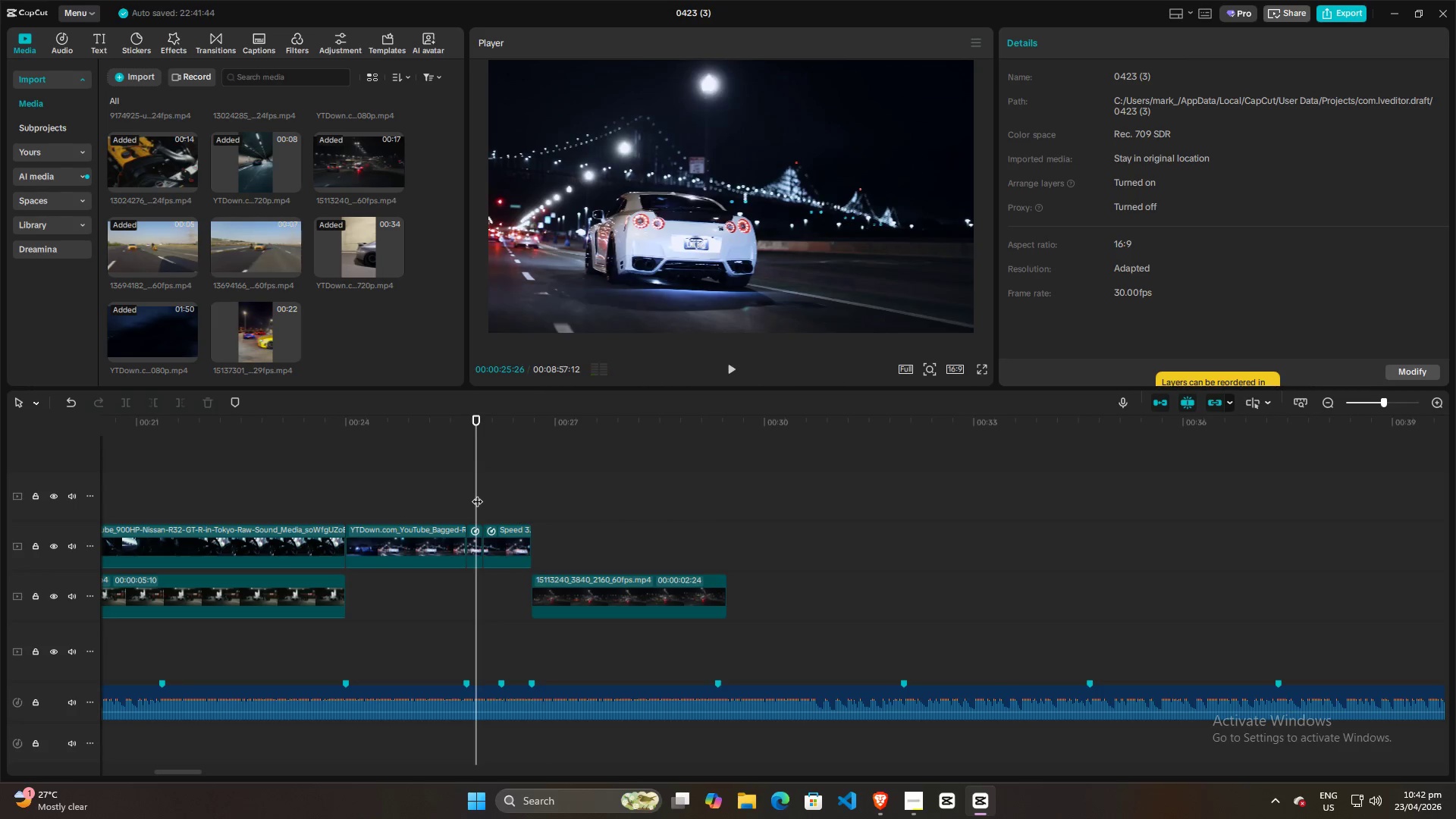 
key(Space)
 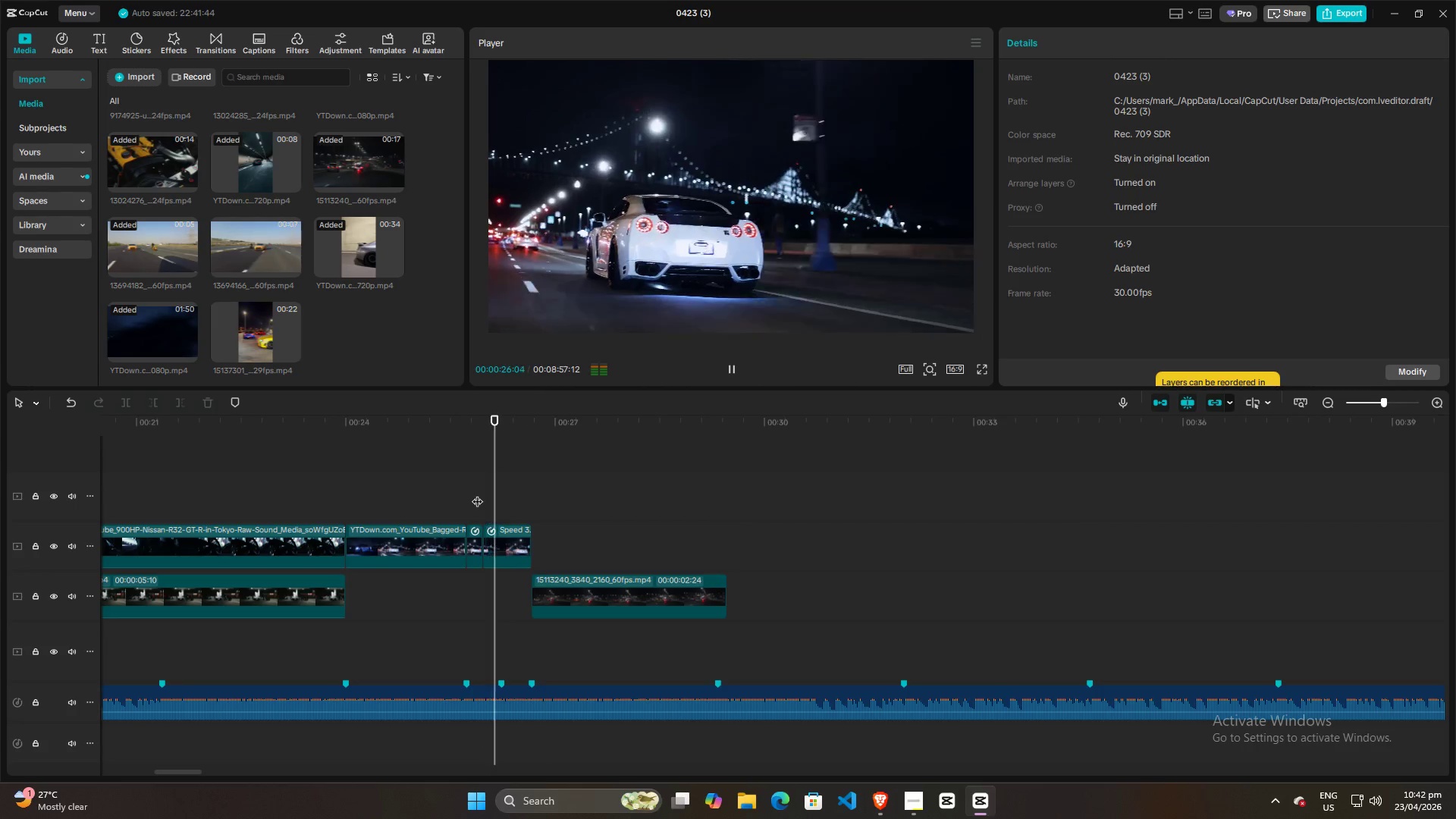 
key(Space)
 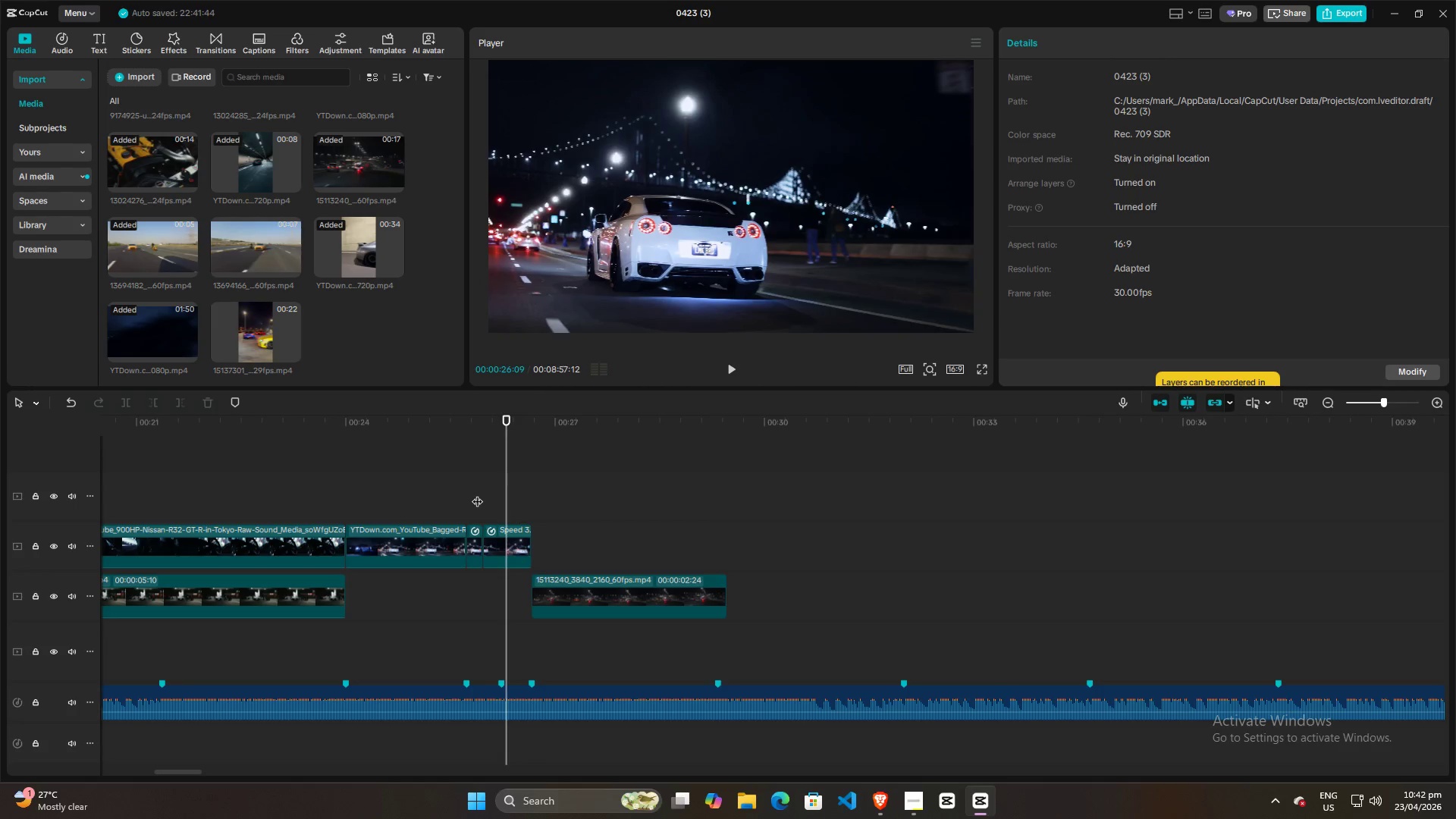 
key(Space)
 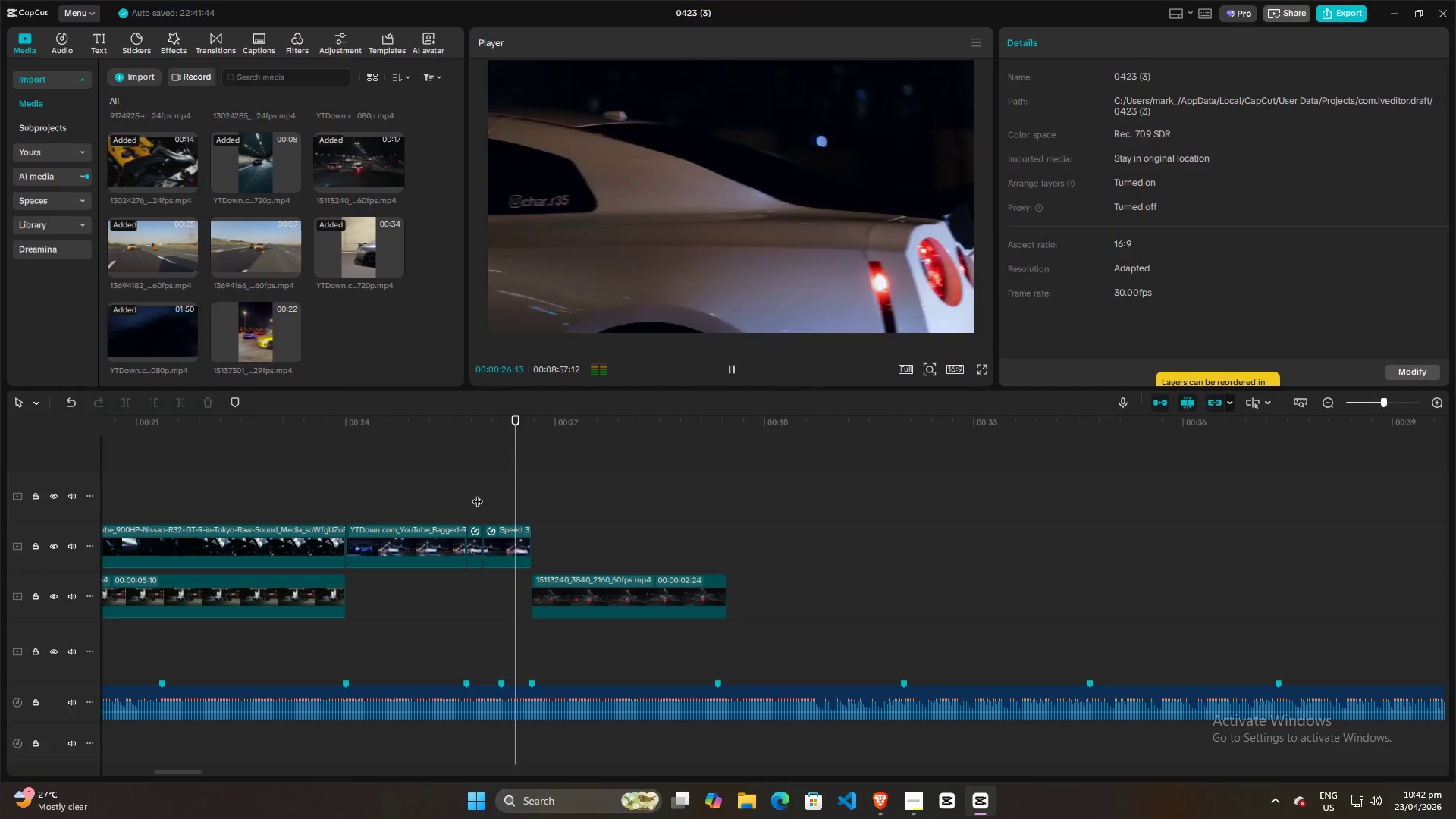 
key(Space)
 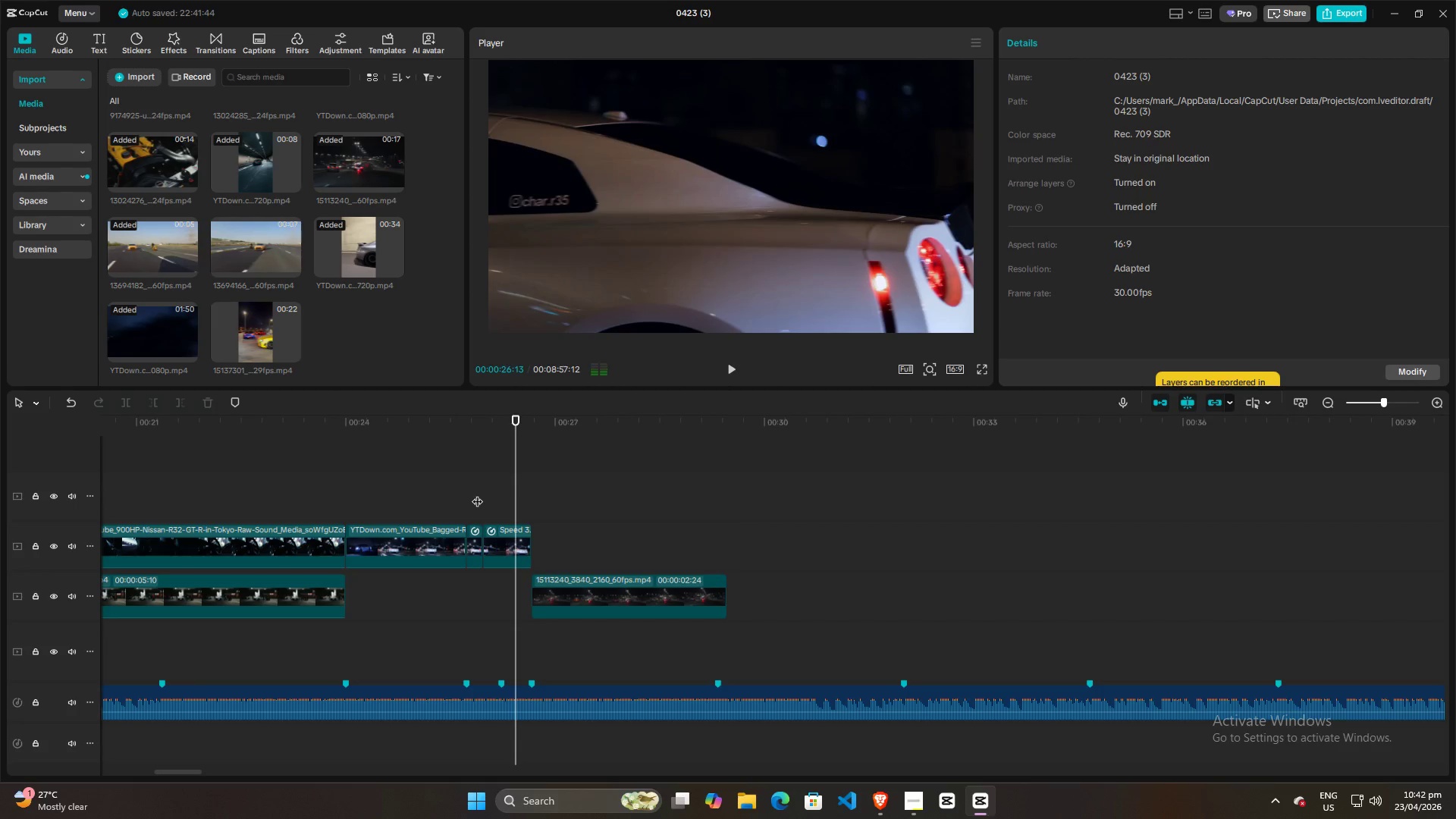 
left_click([477, 494])
 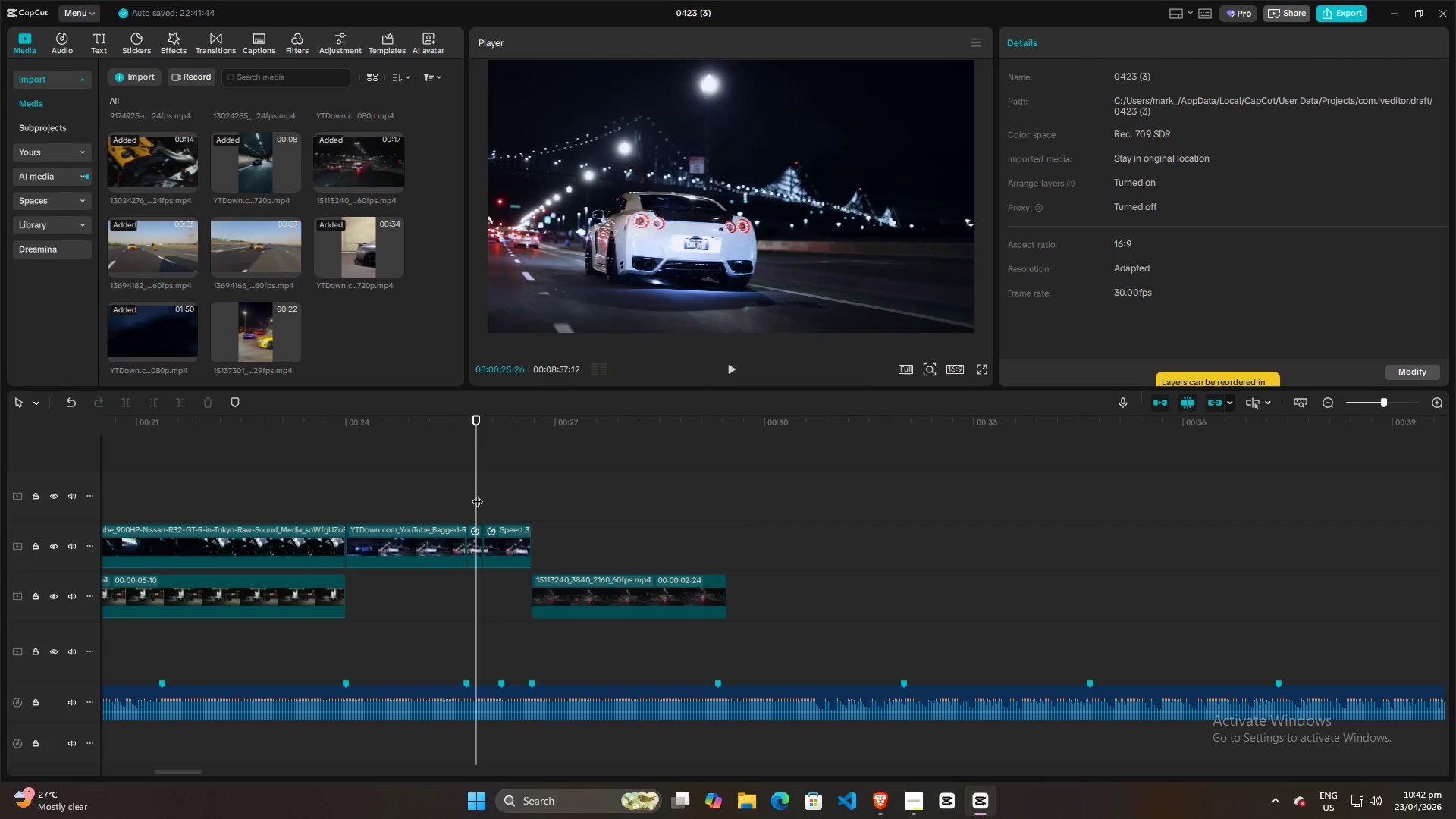 
key(Space)
 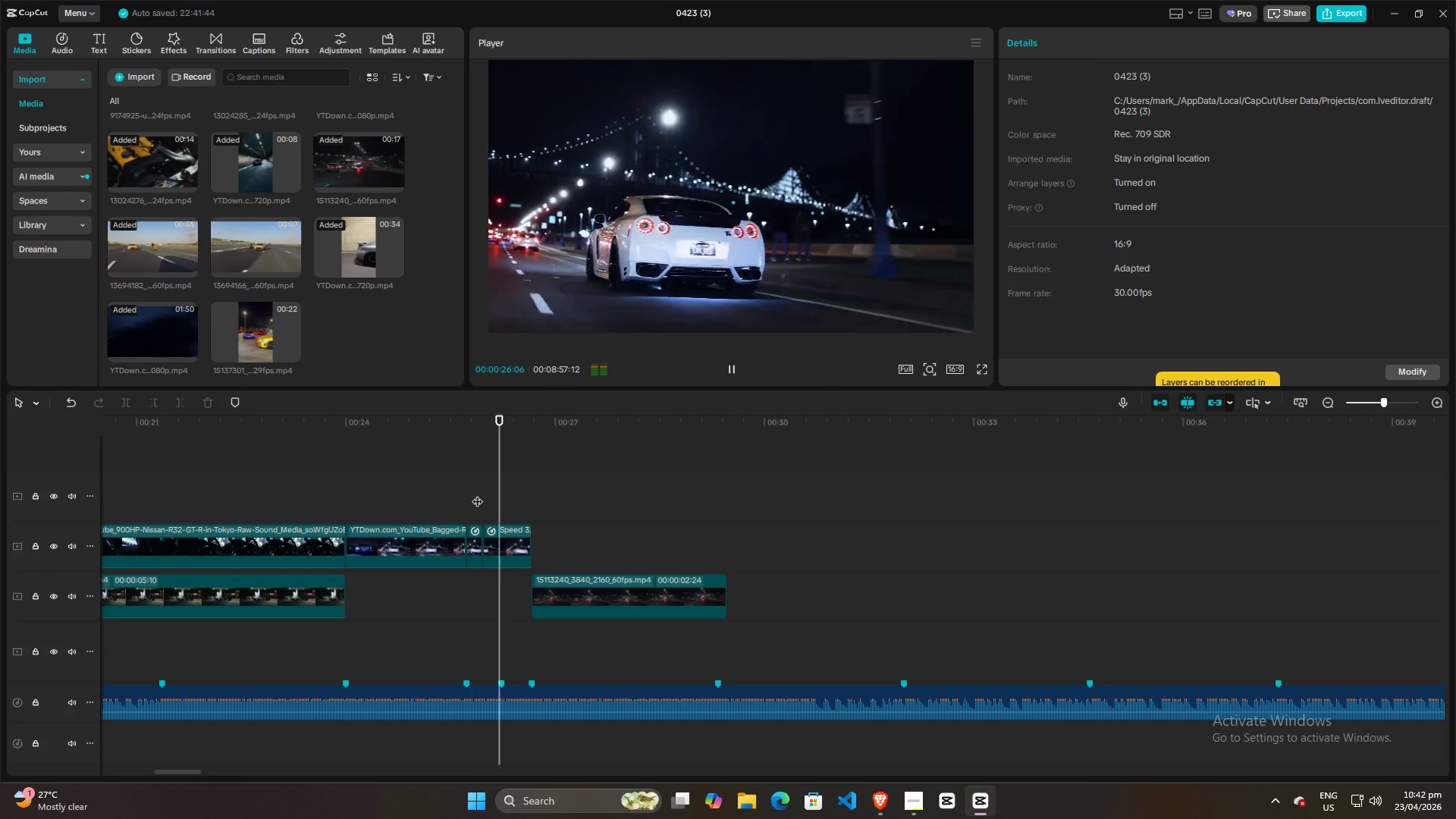 
key(Space)
 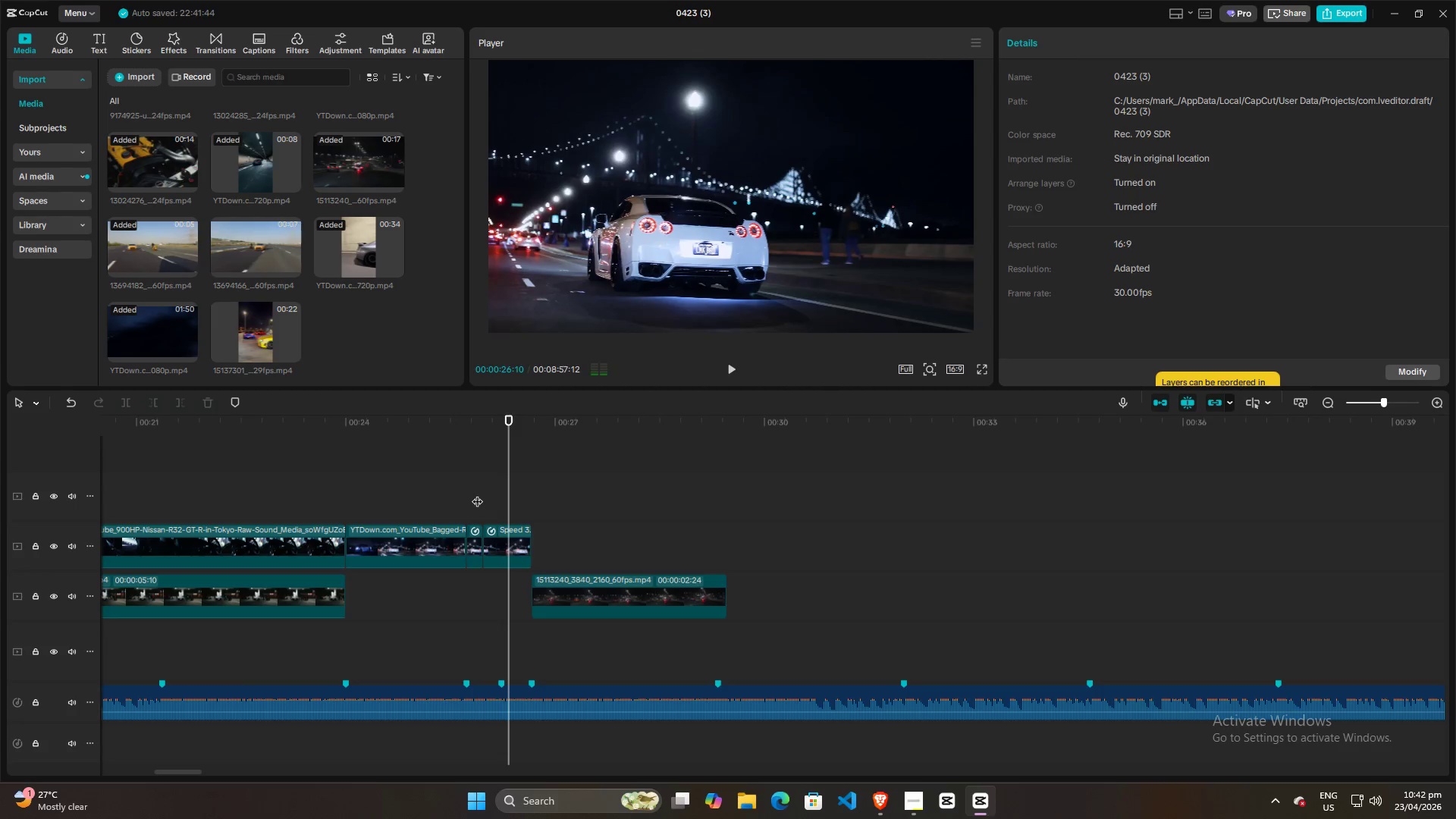 
left_click([477, 494])
 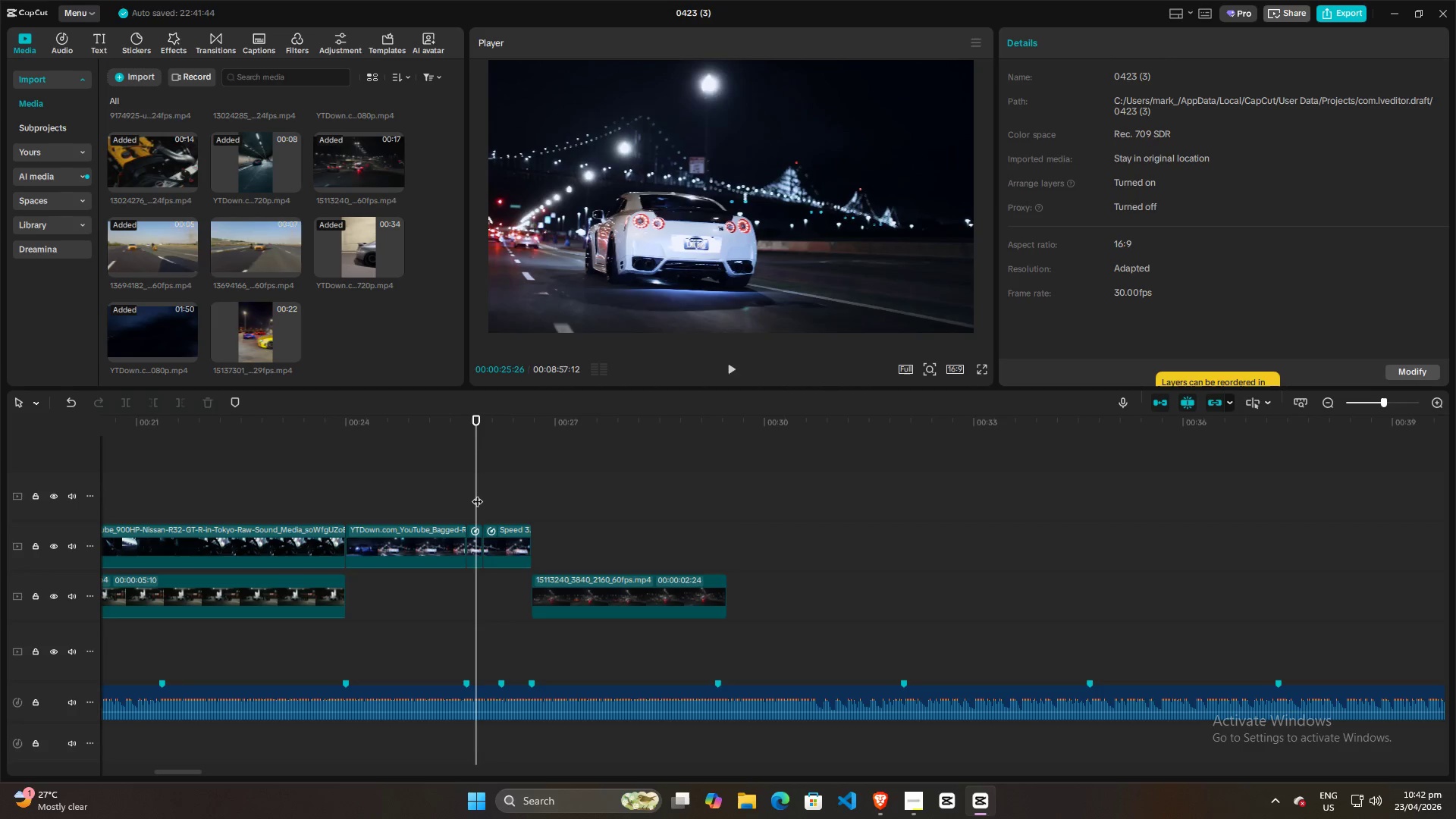 
key(Space)
 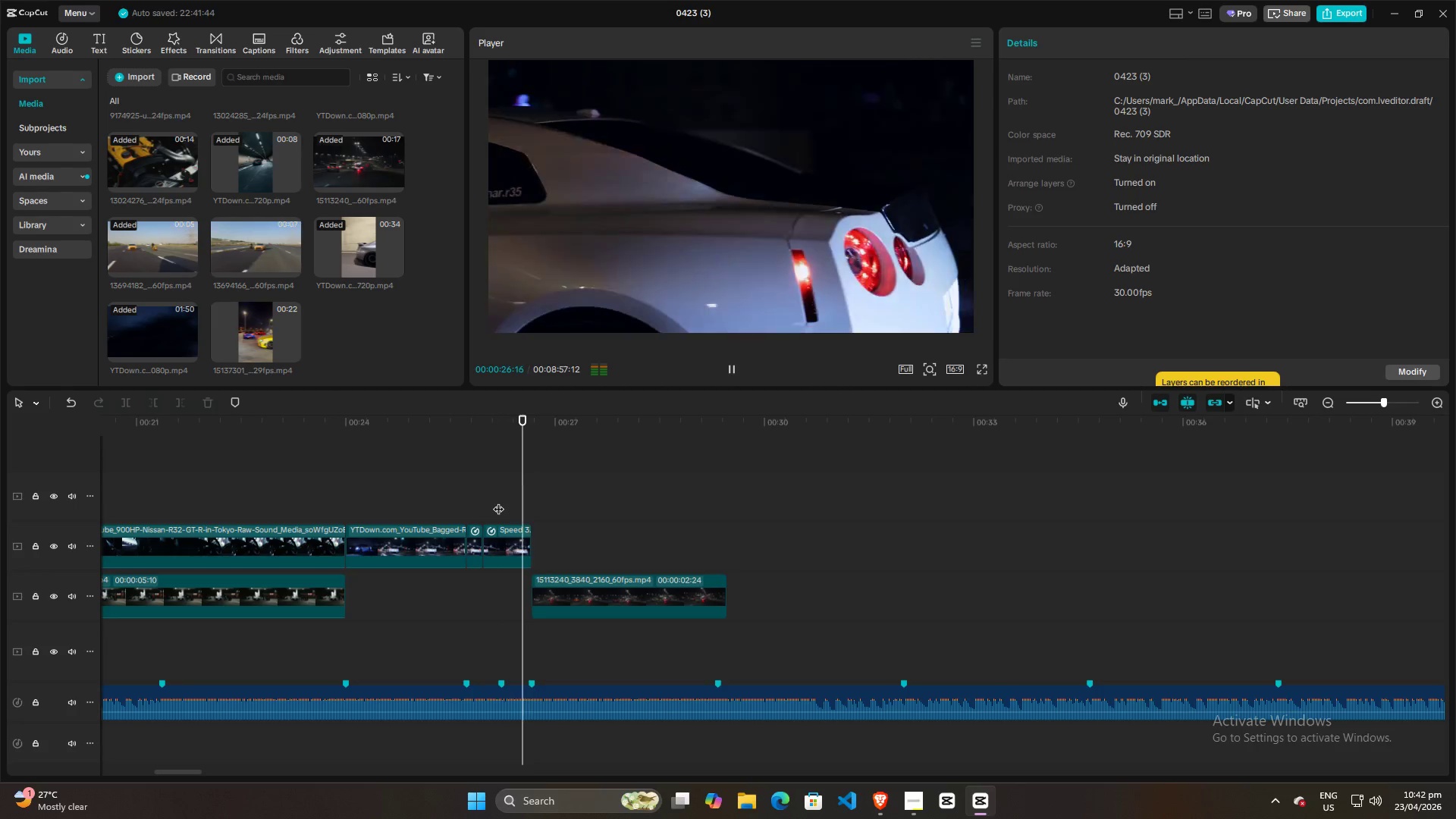 
key(Space)
 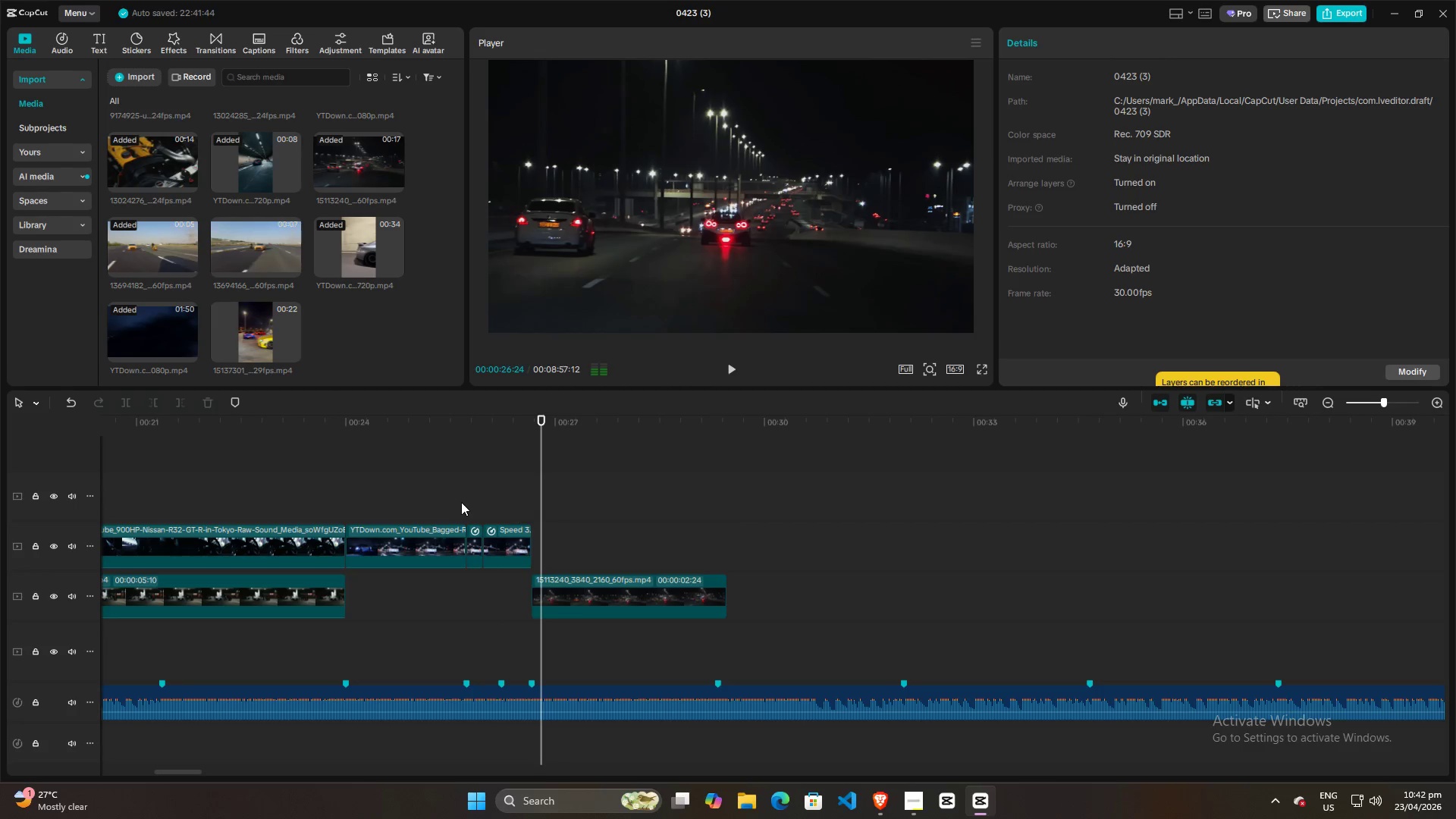 
left_click([460, 502])
 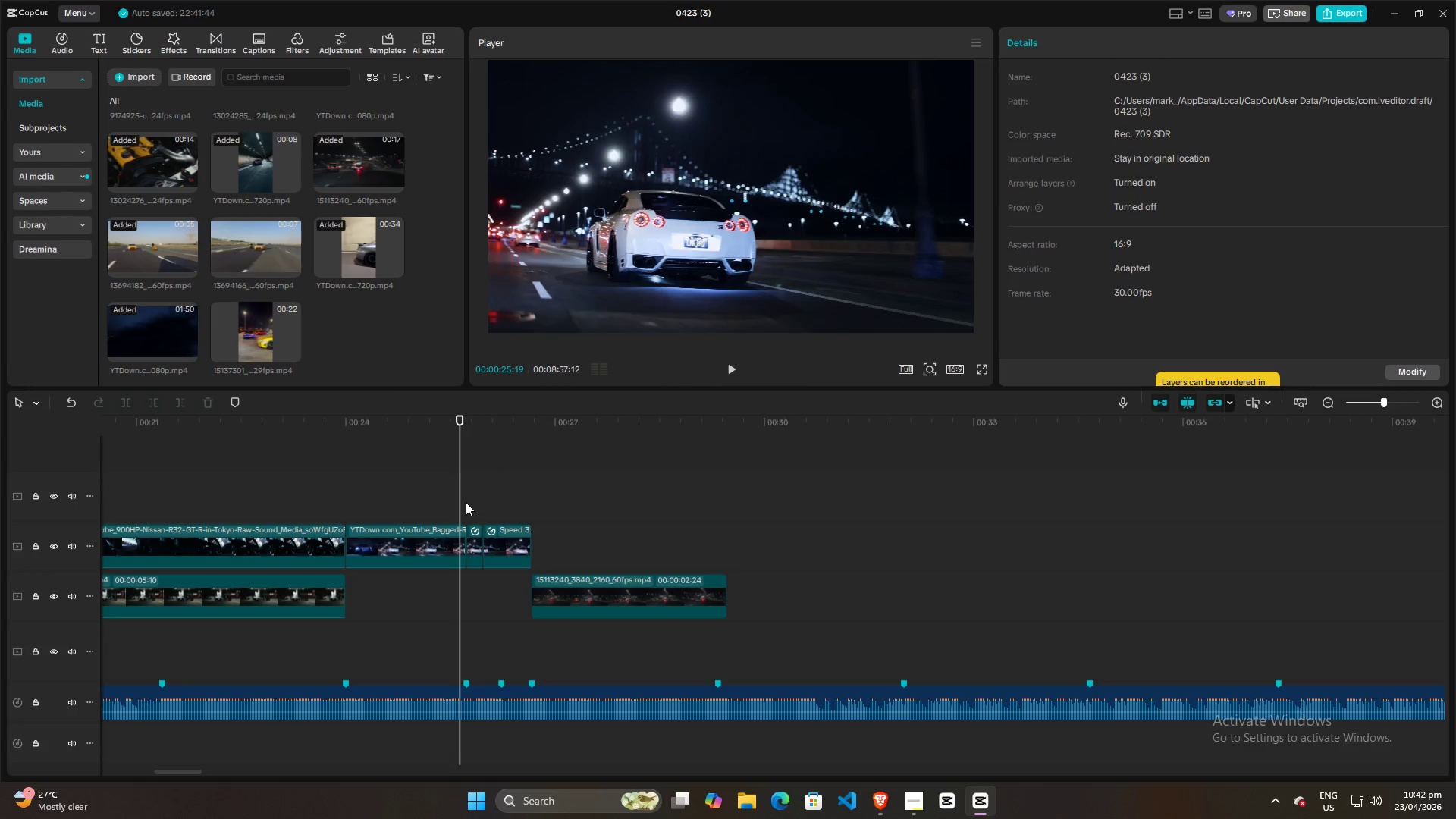 
hold_key(key=ControlLeft, duration=1.23)
 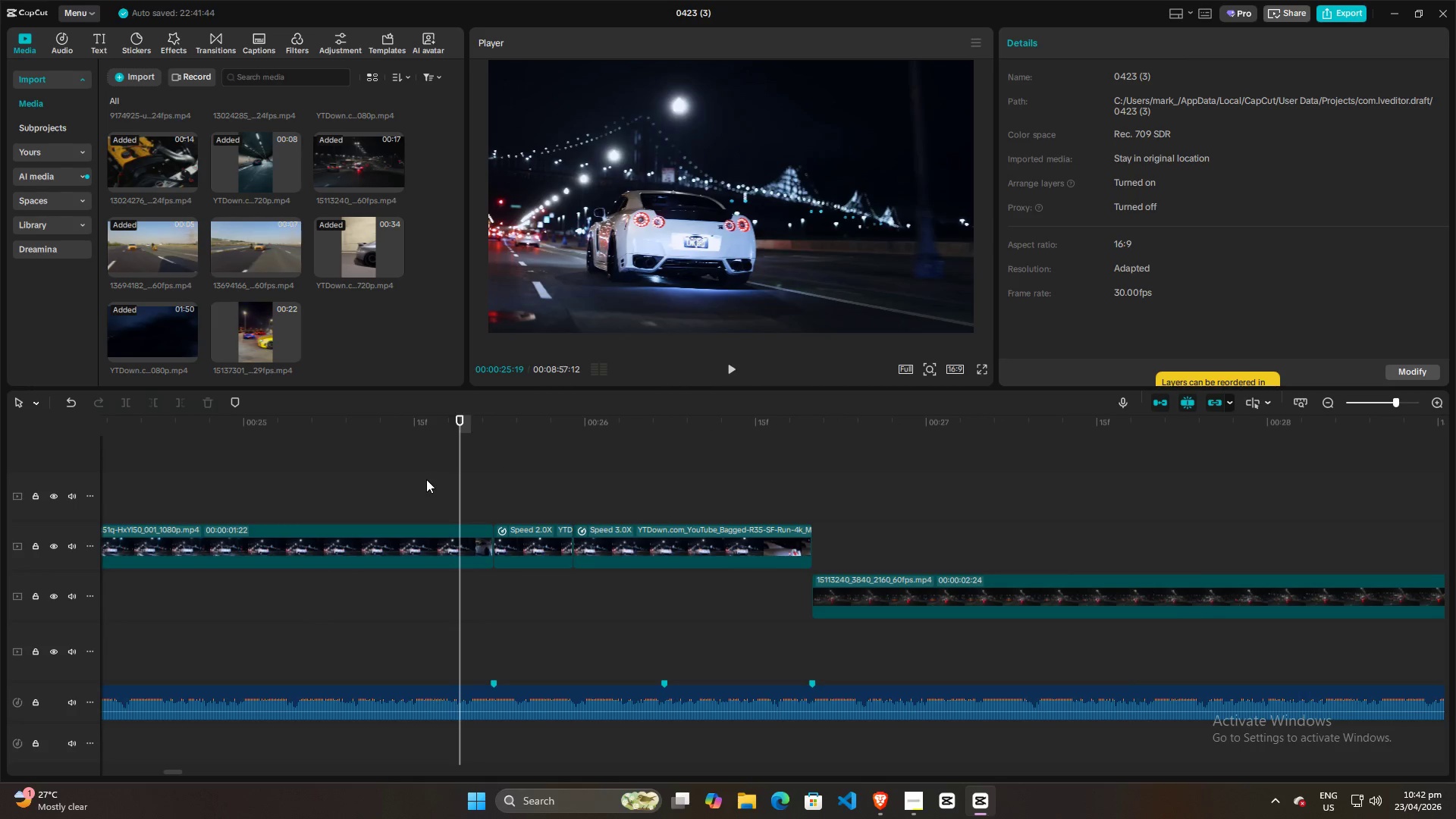 
left_click([426, 479])
 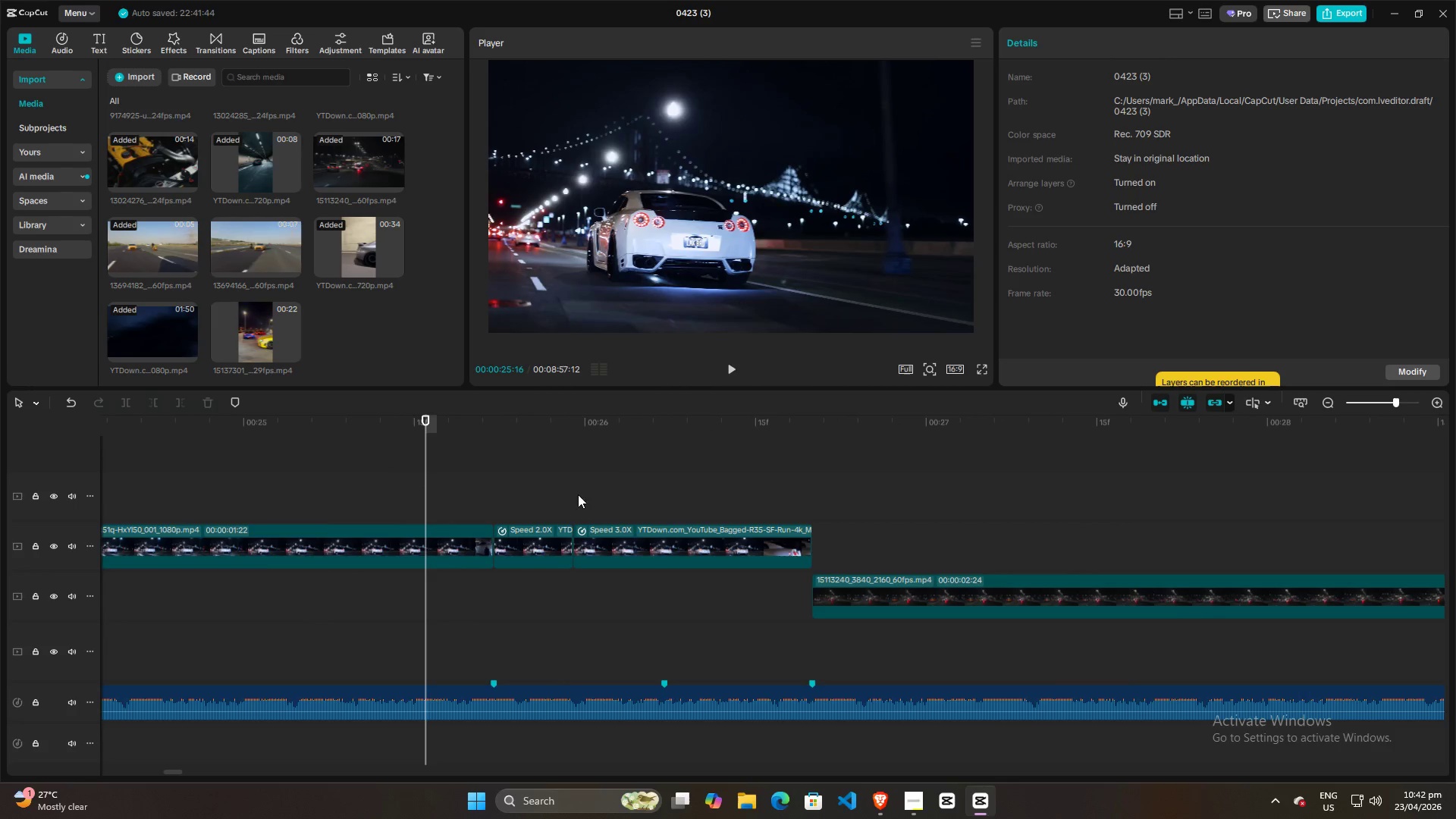 
left_click([635, 469])
 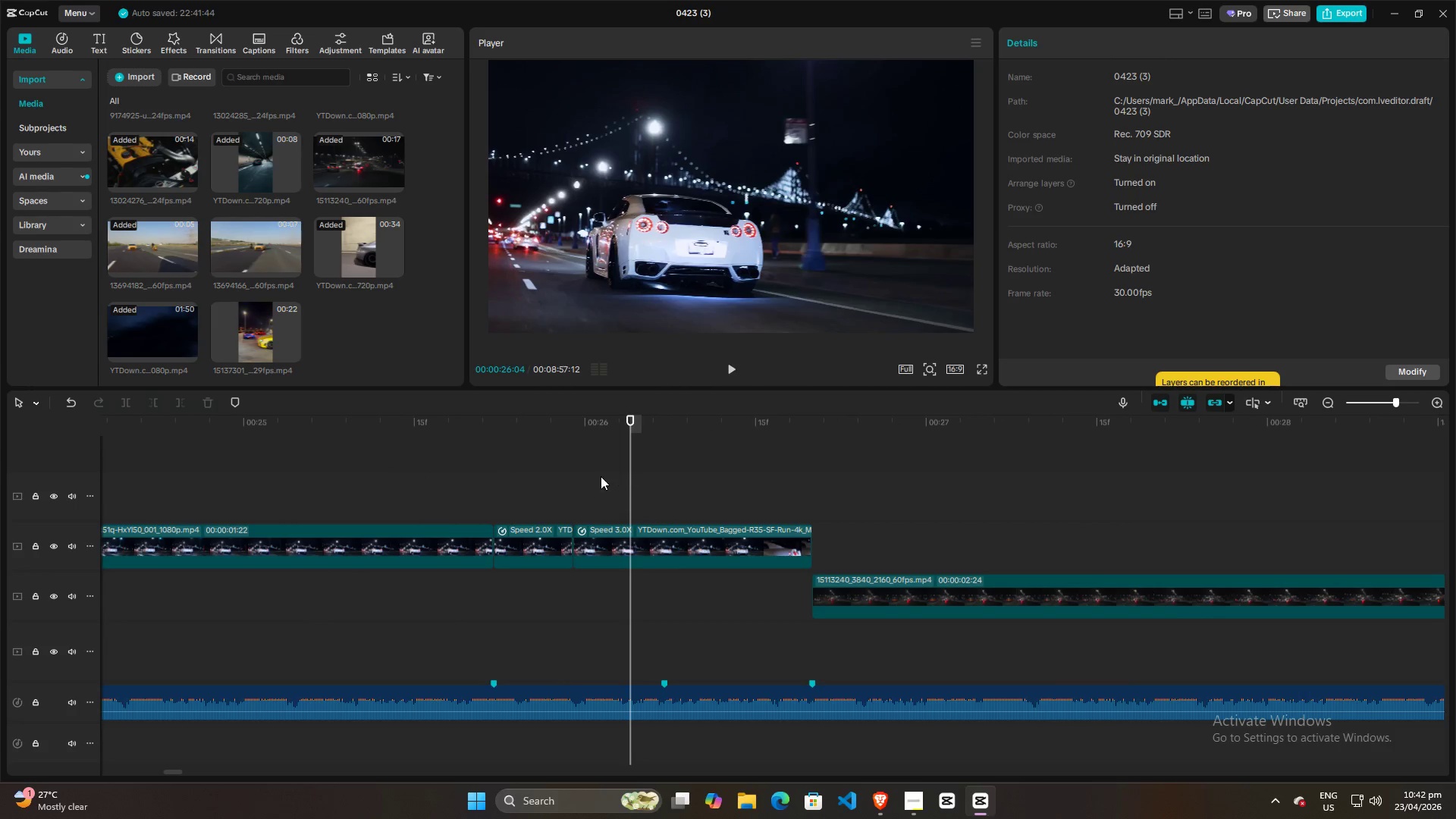 
scroll: coordinate [469, 505], scroll_direction: up, amount: 18.0
 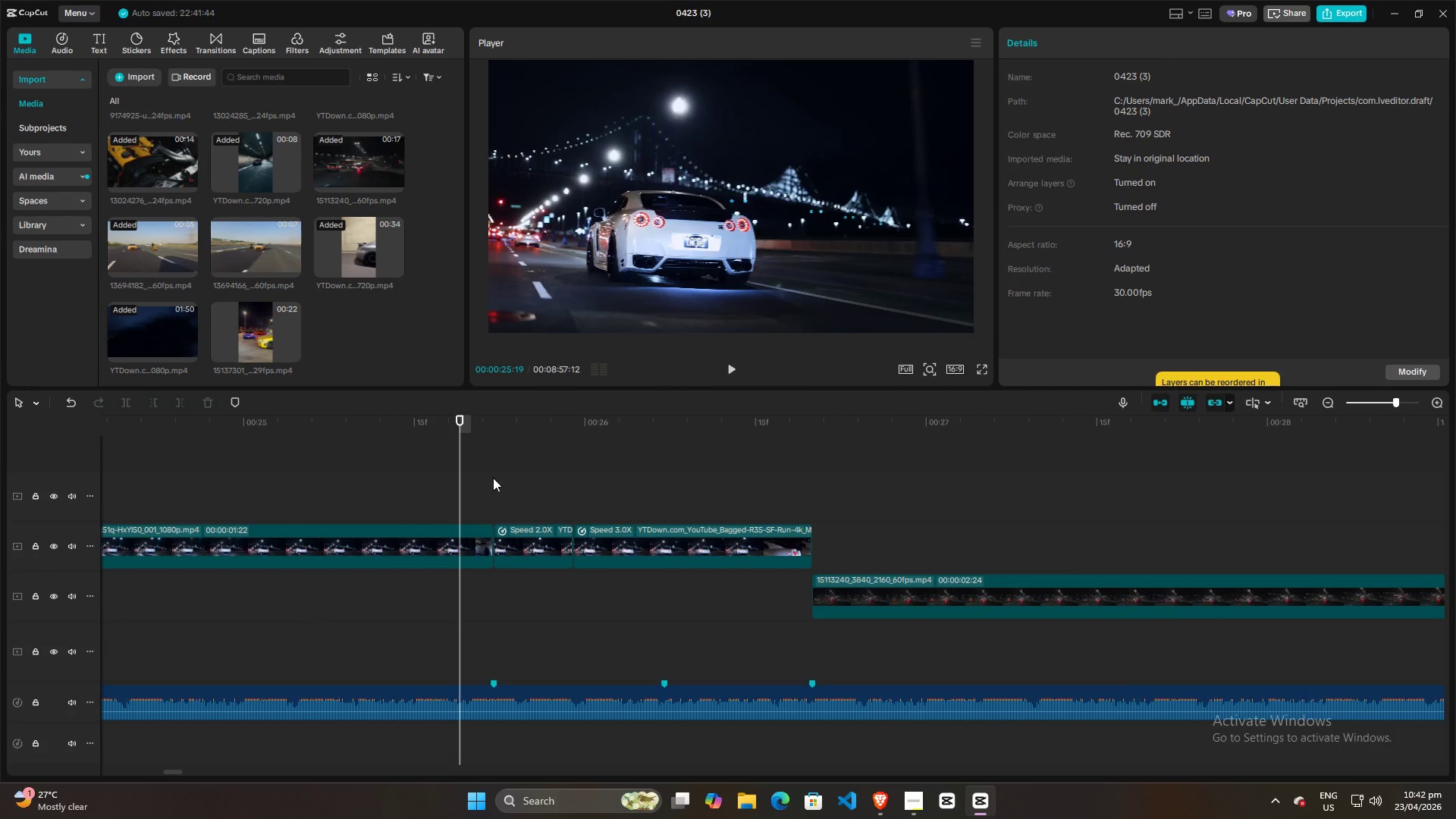 
double_click([590, 476])
 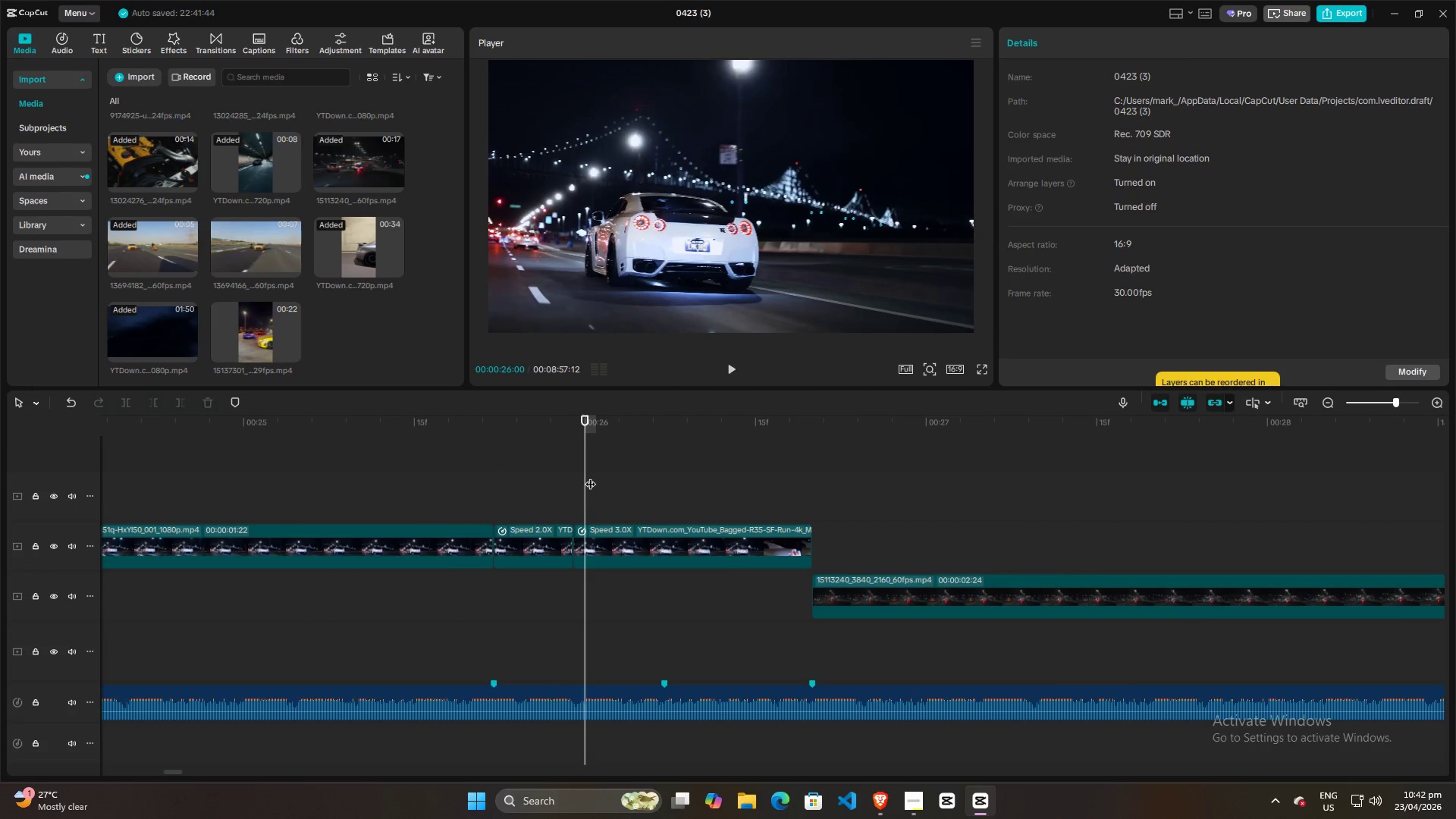 
key(Space)
 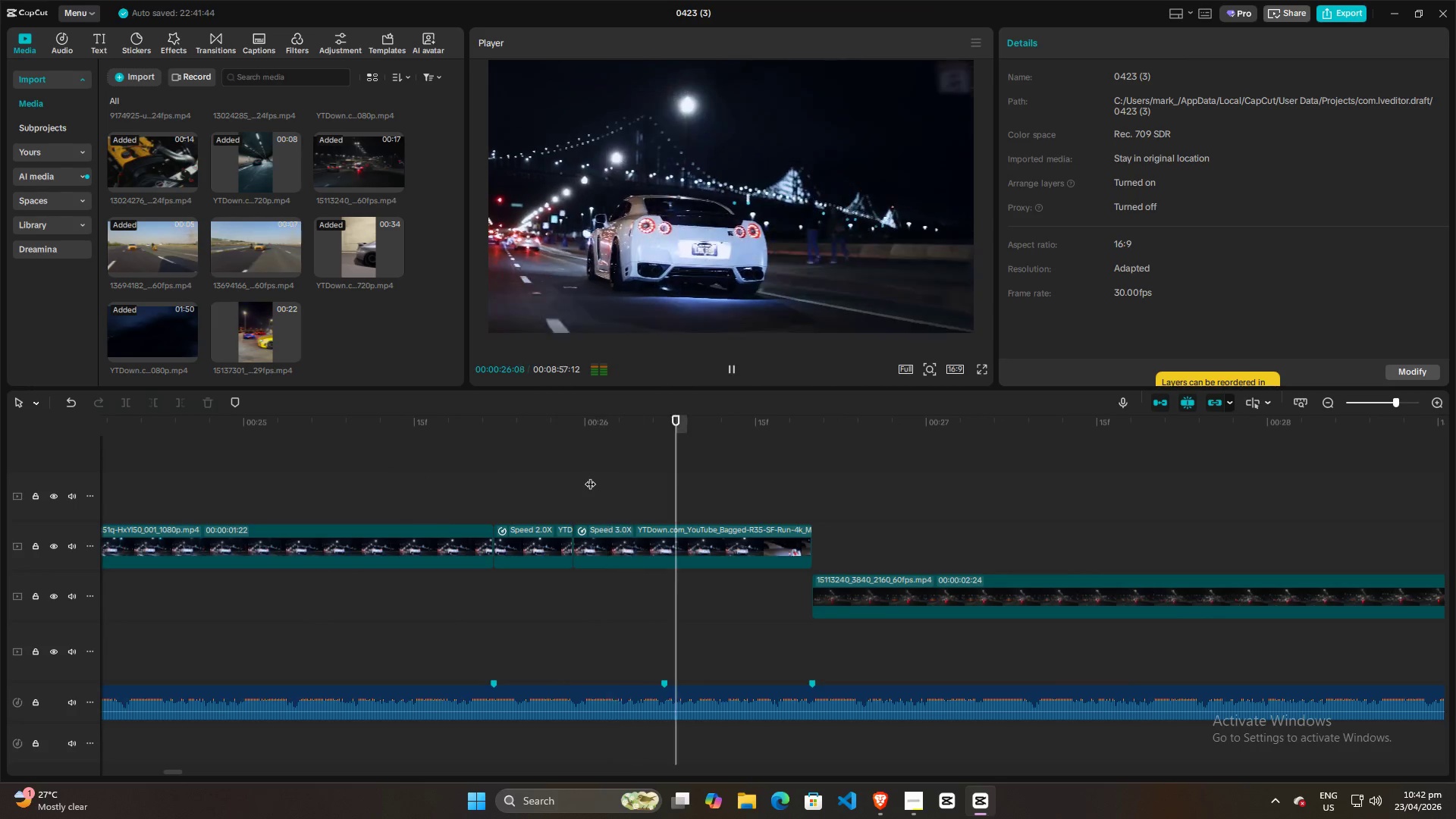 
key(Space)
 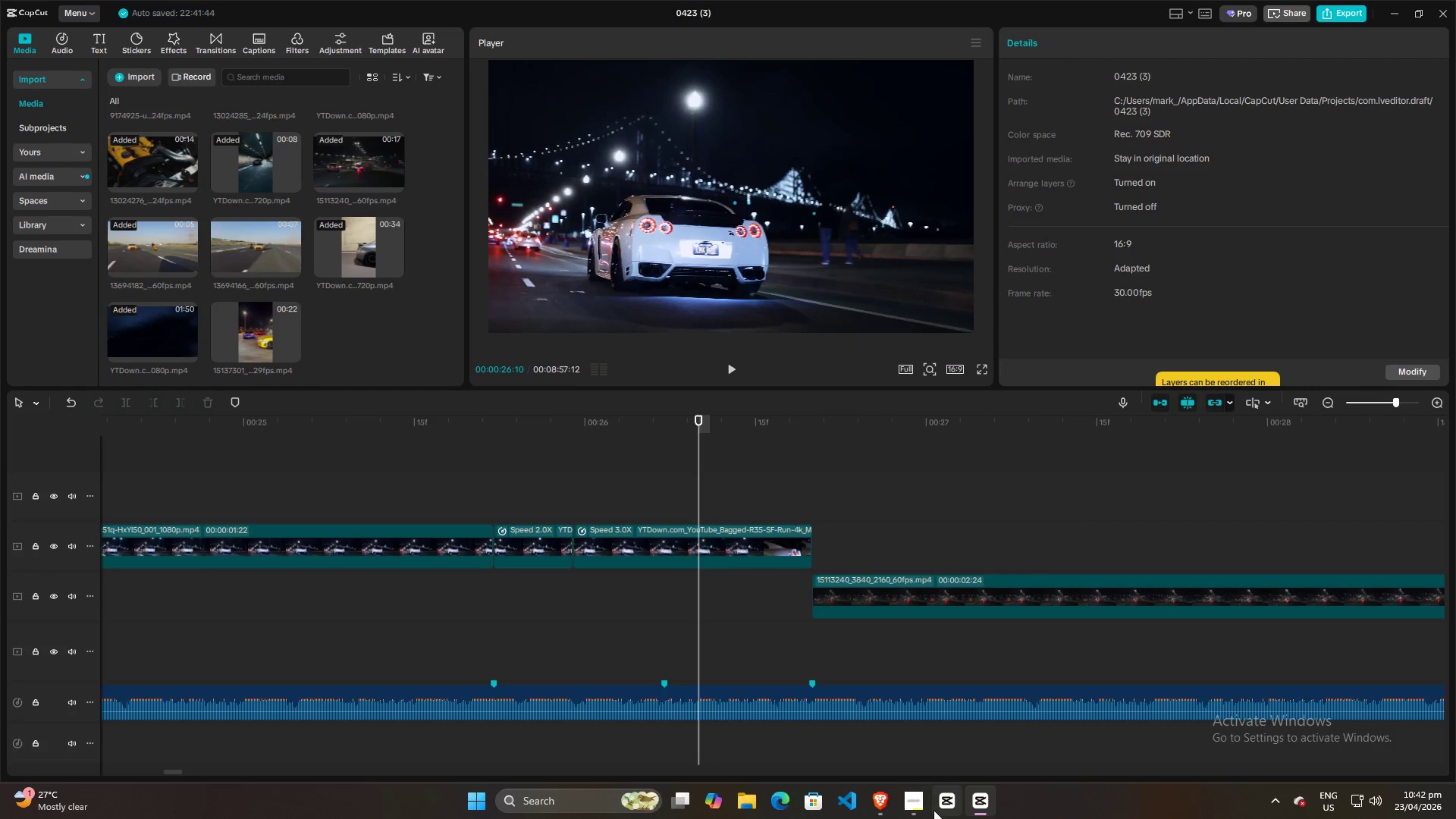 
left_click([912, 803])